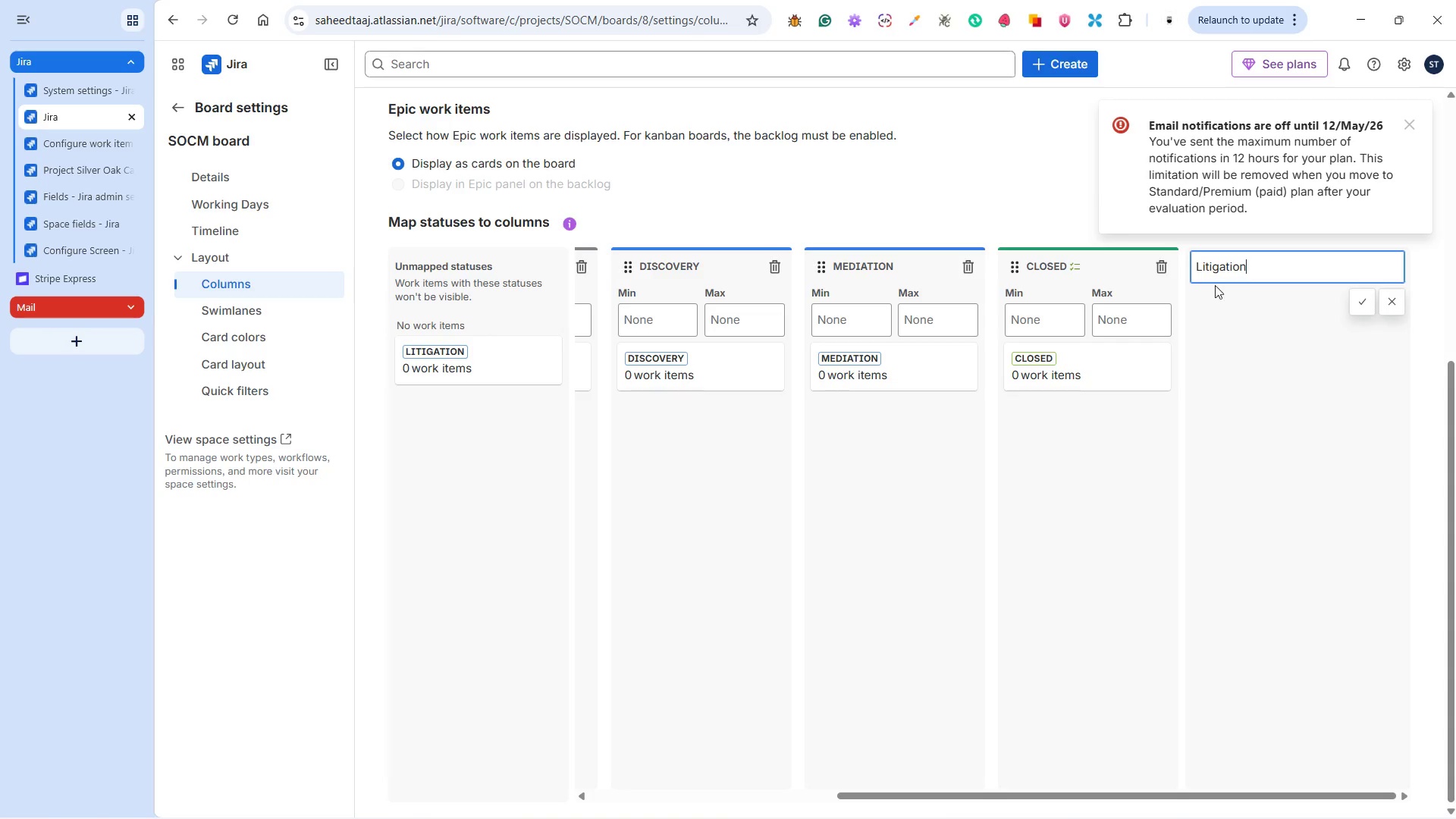 
mouse_move([1361, 317])
 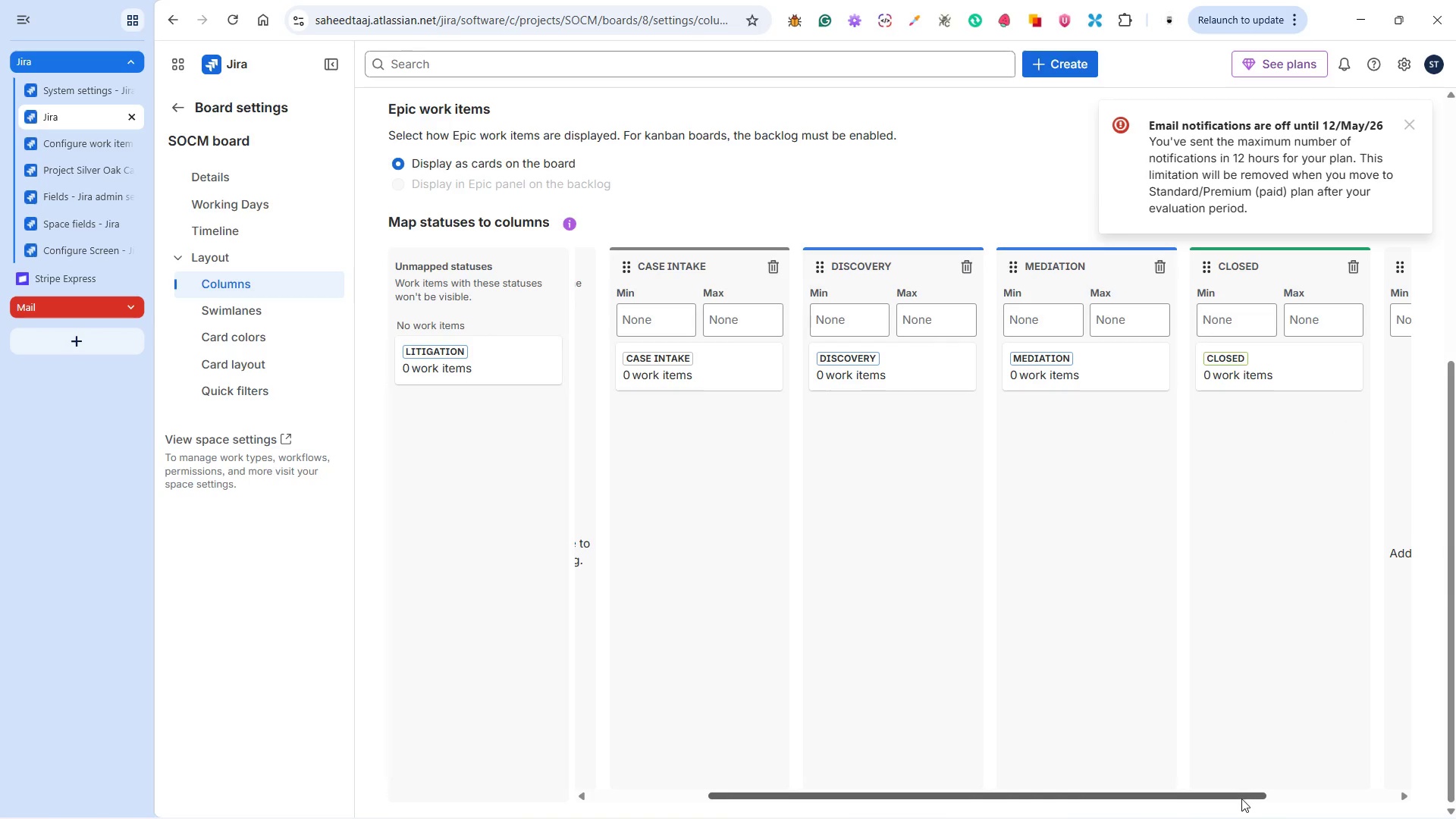 
left_click_drag(start_coordinate=[1241, 795], to_coordinate=[1323, 783])
 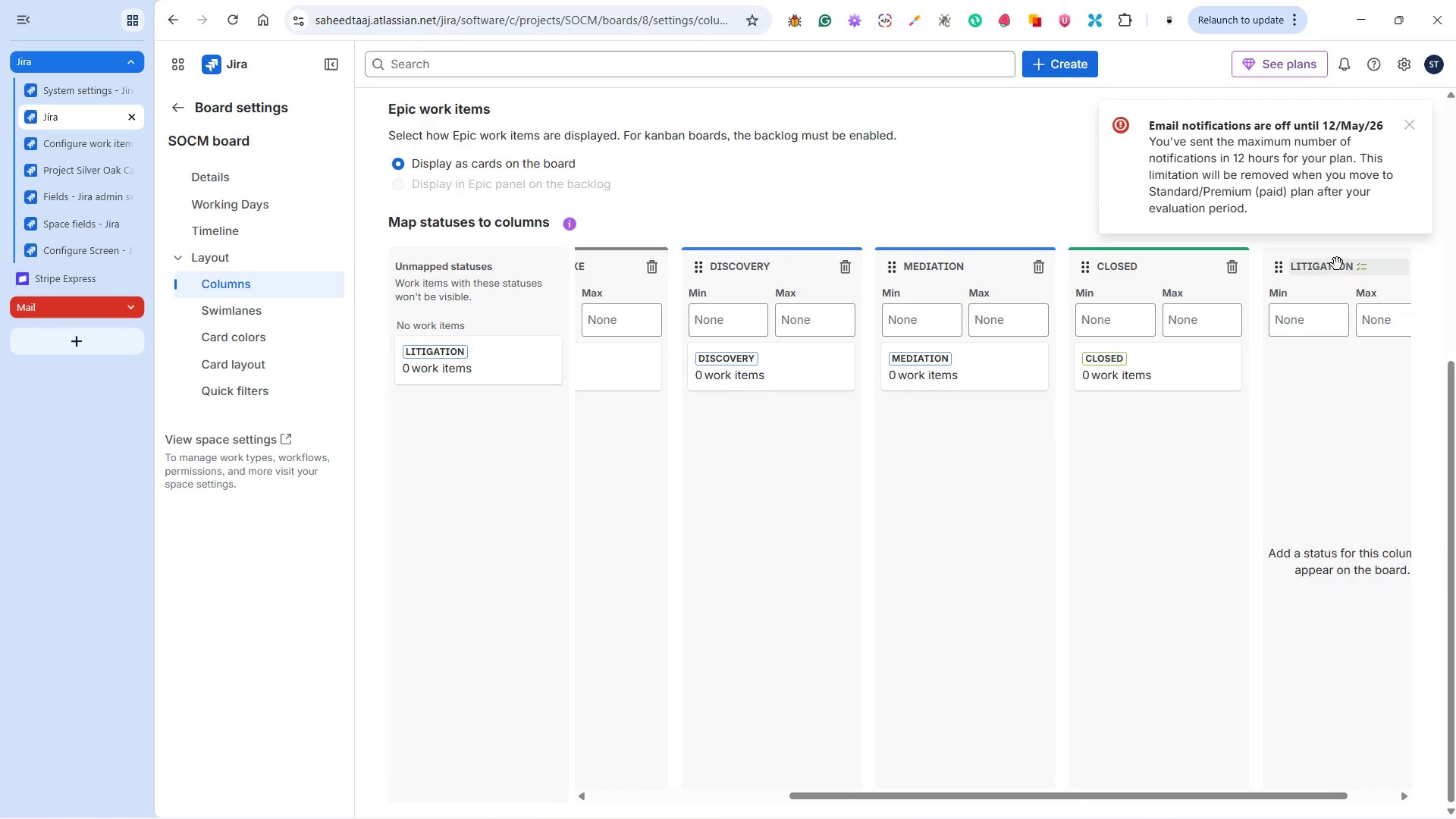 
left_click_drag(start_coordinate=[1337, 264], to_coordinate=[1109, 258])
 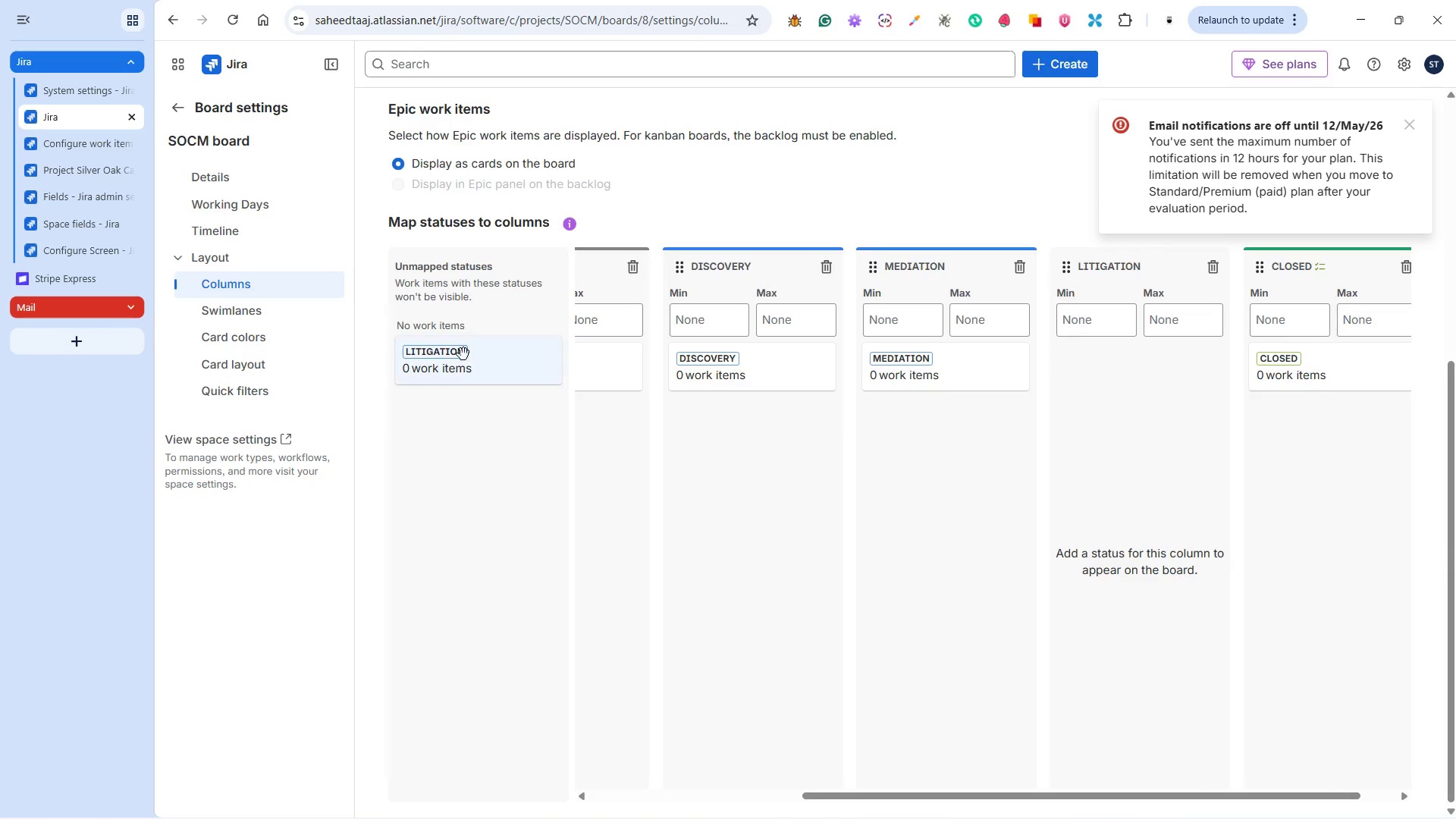 
left_click_drag(start_coordinate=[450, 350], to_coordinate=[1230, 354])
 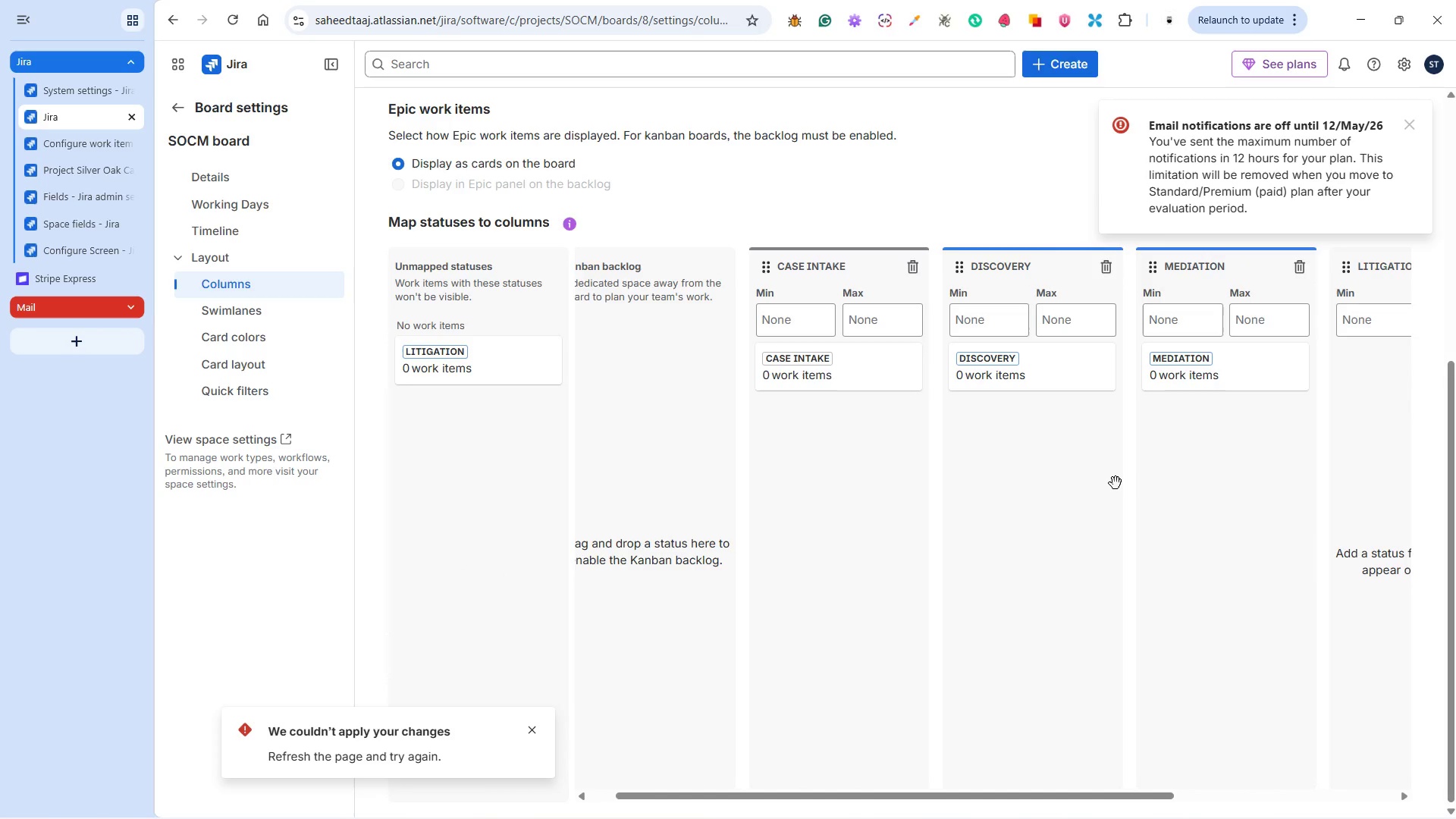 
wait(48.23)
 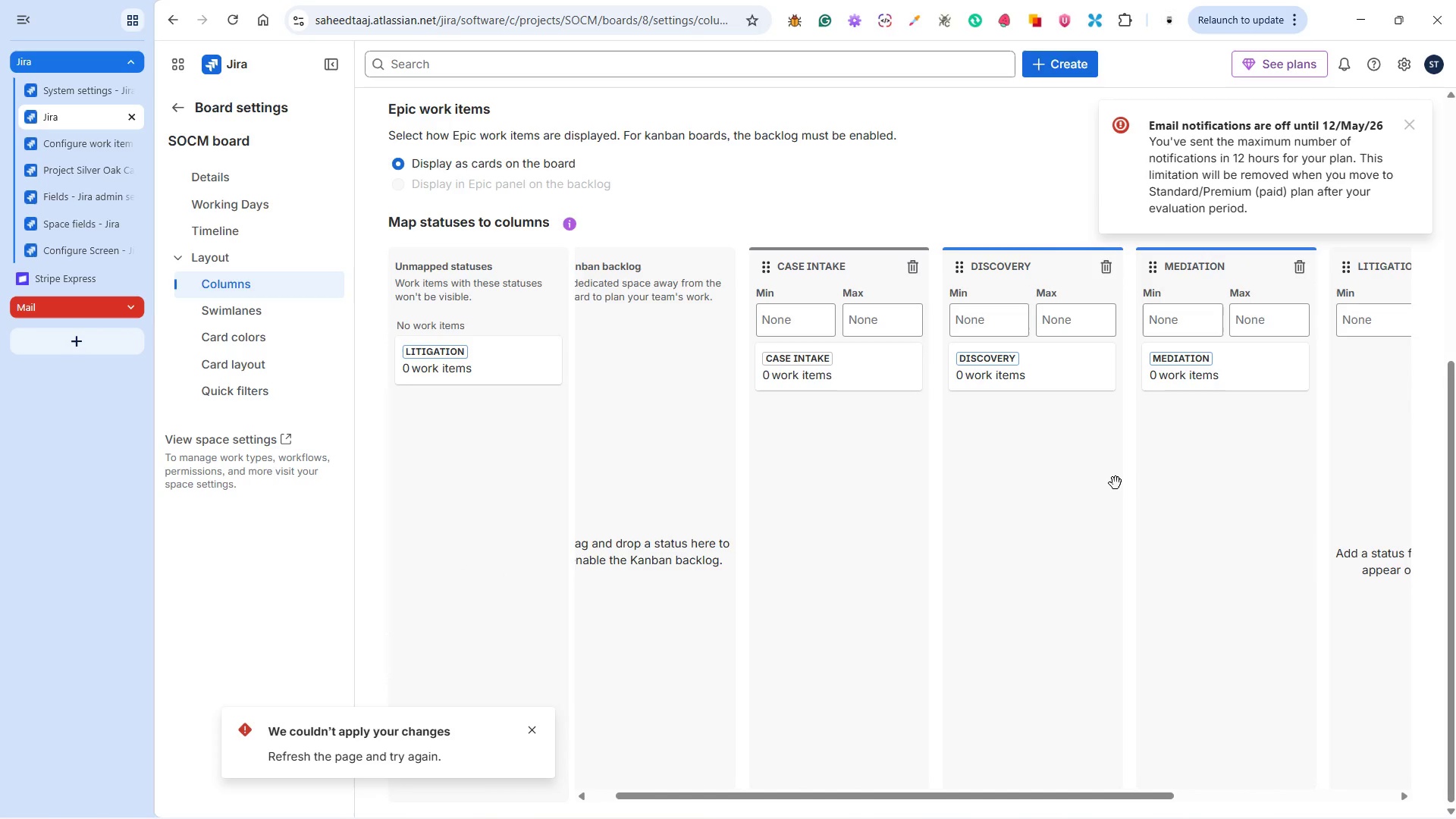 
left_click([236, 61])
 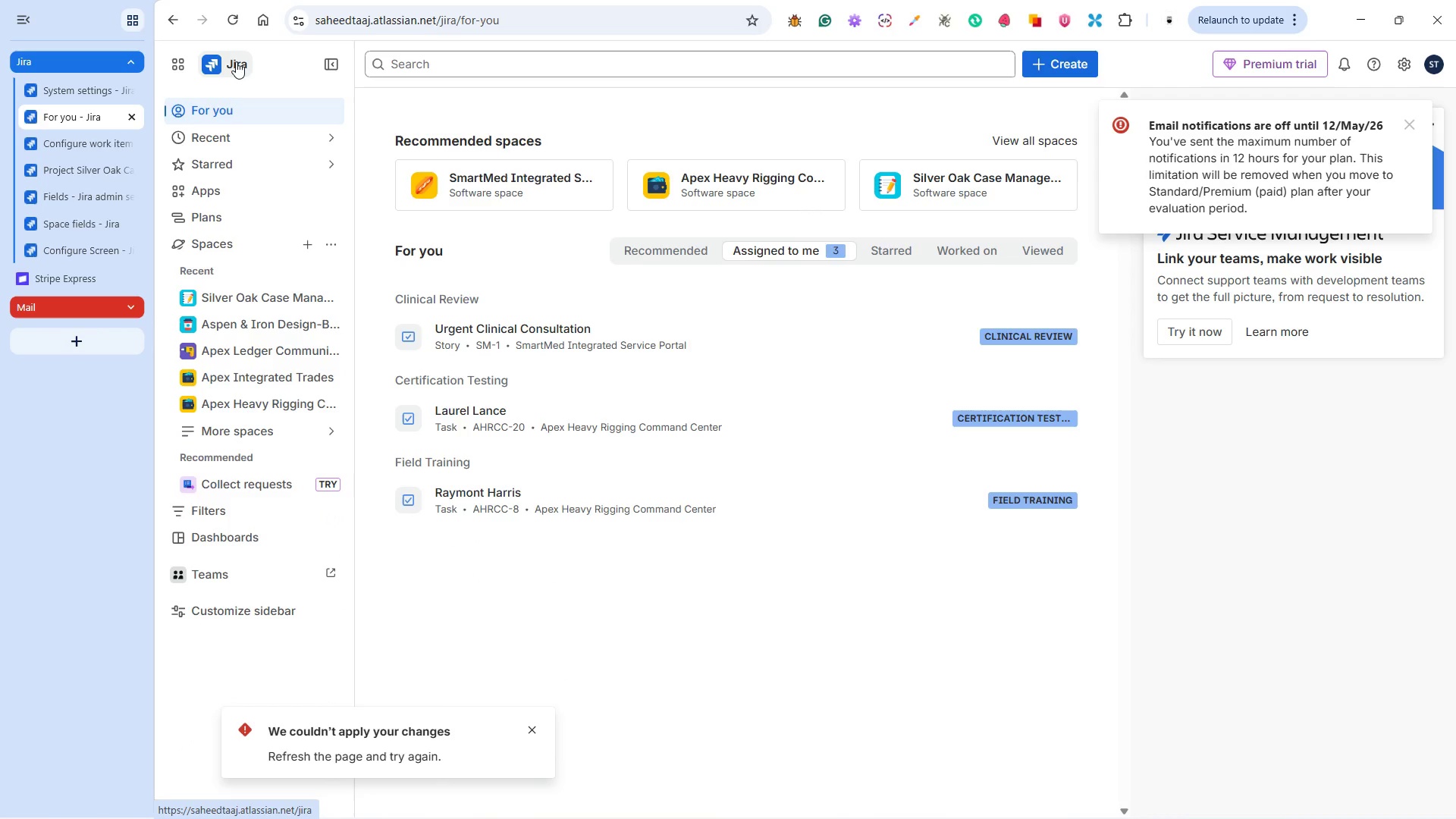 
wait(54.78)
 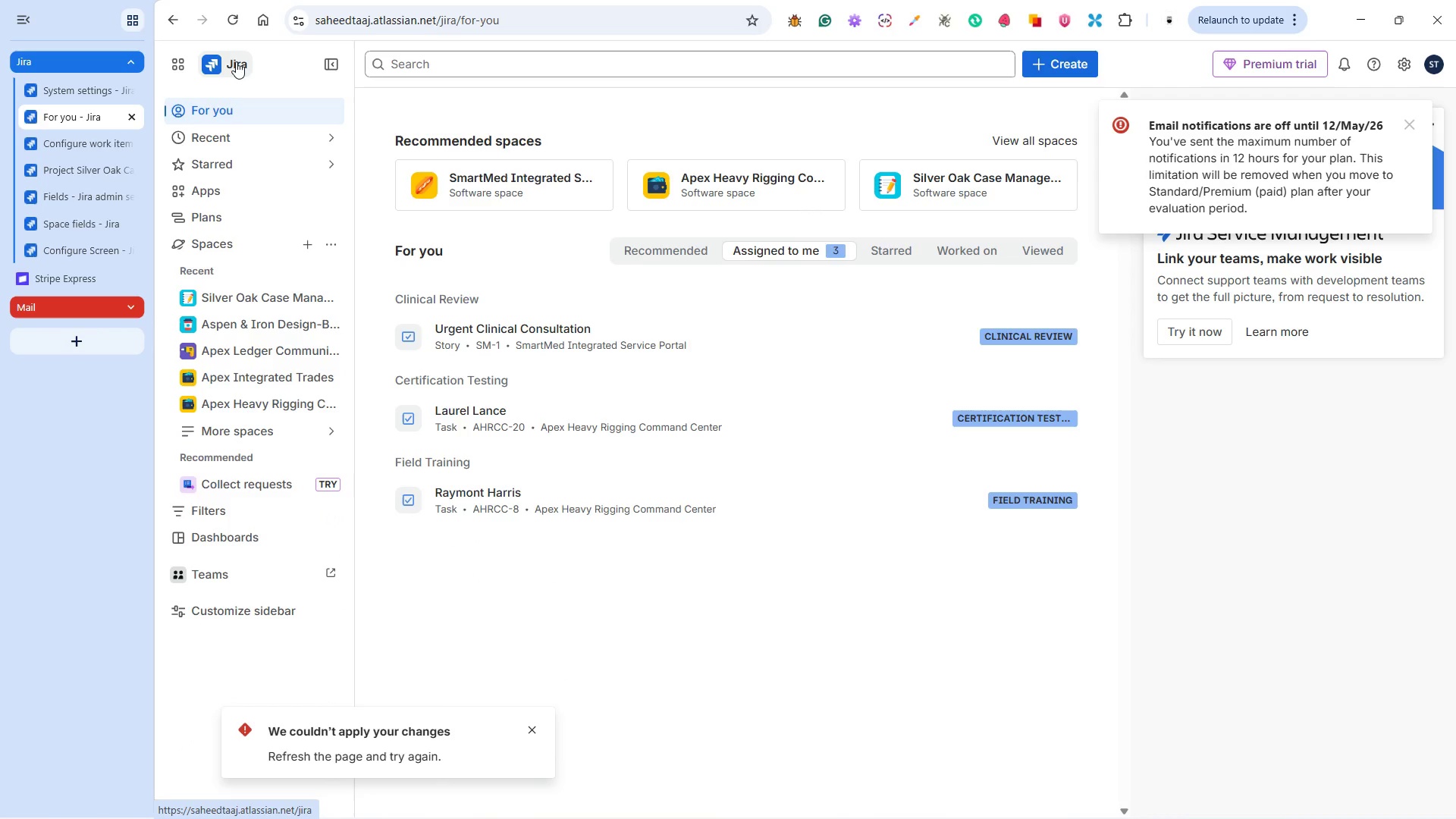 
left_click([234, 308])
 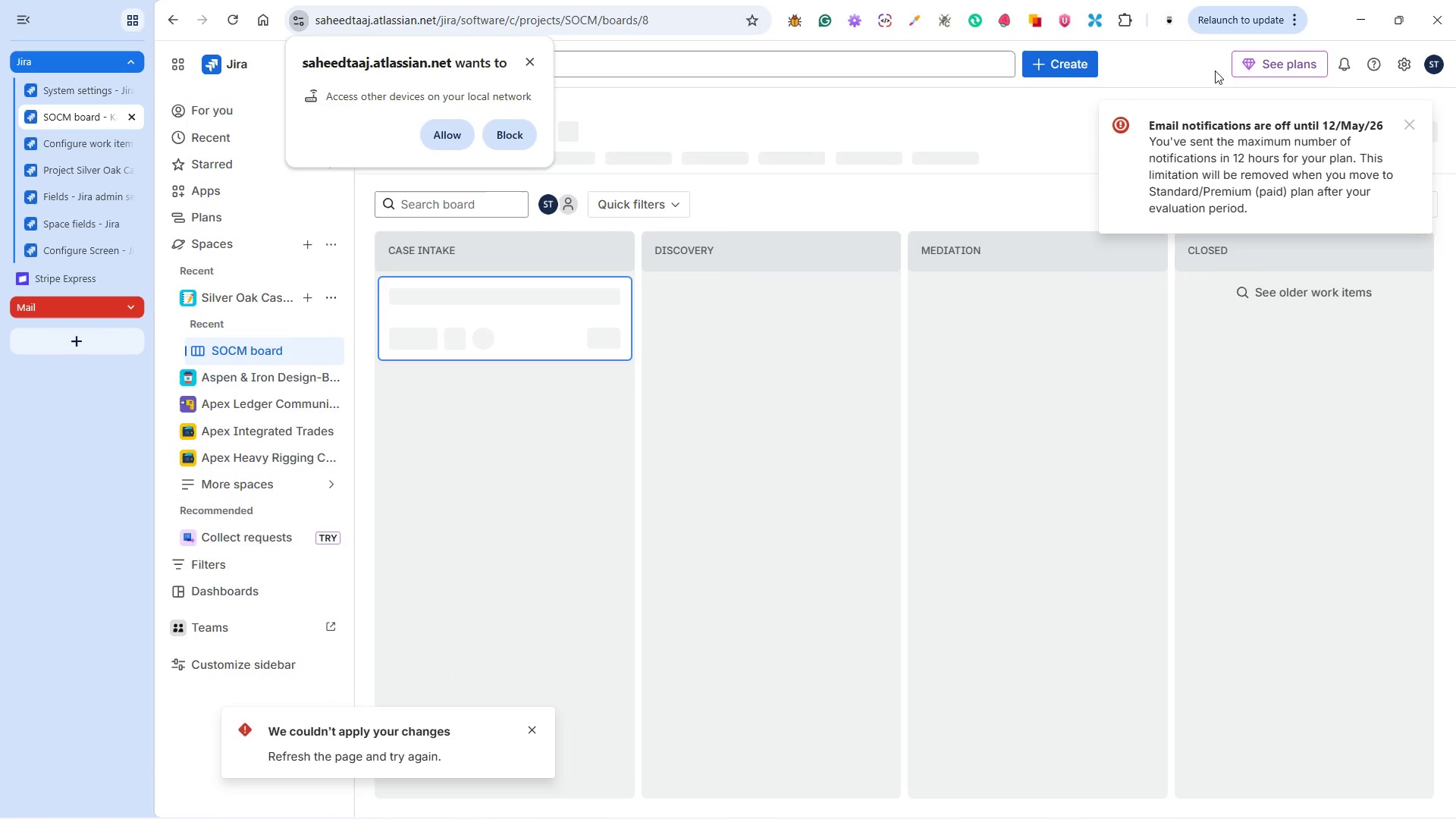 
left_click([1406, 128])
 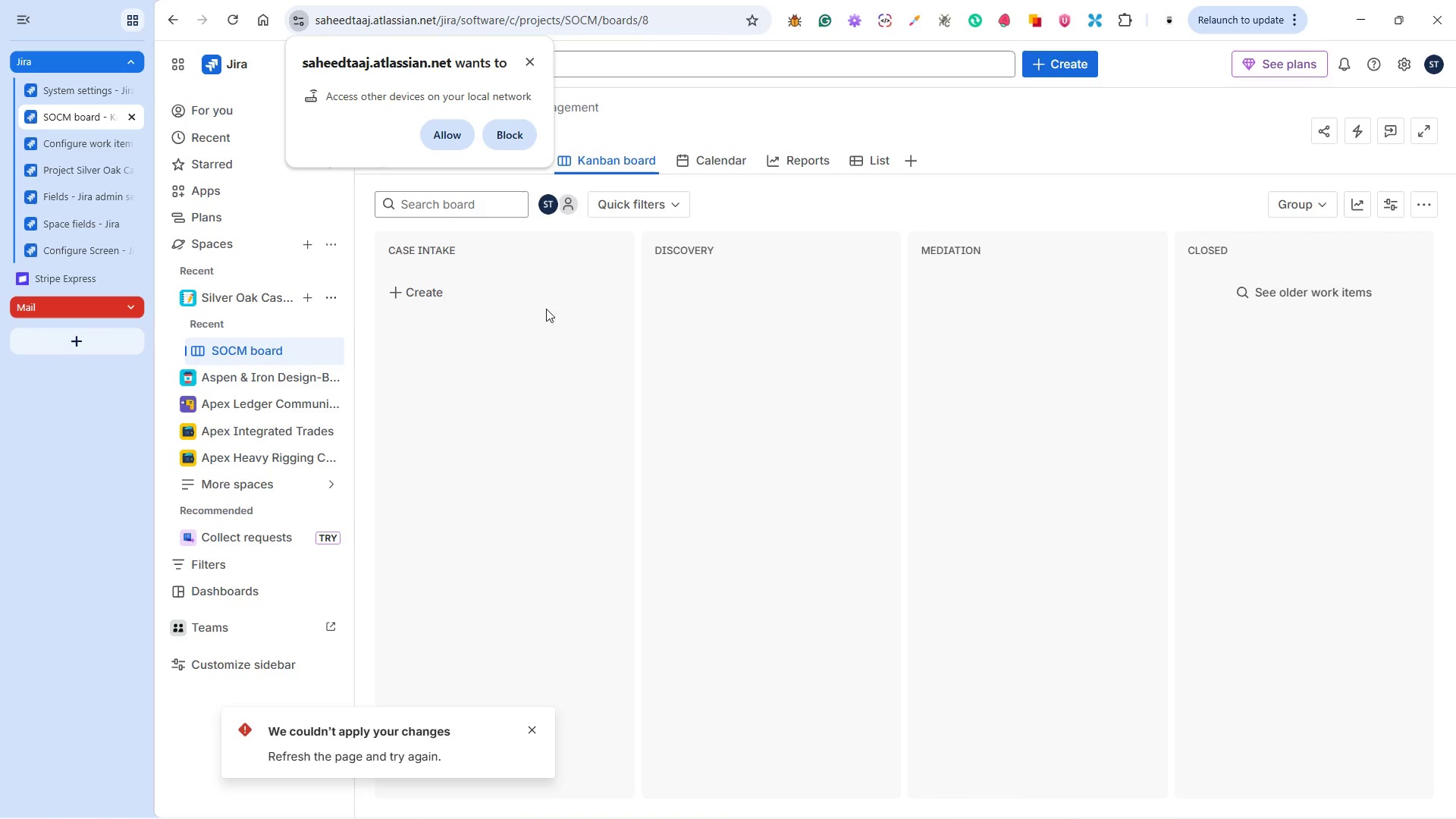 
wait(14.89)
 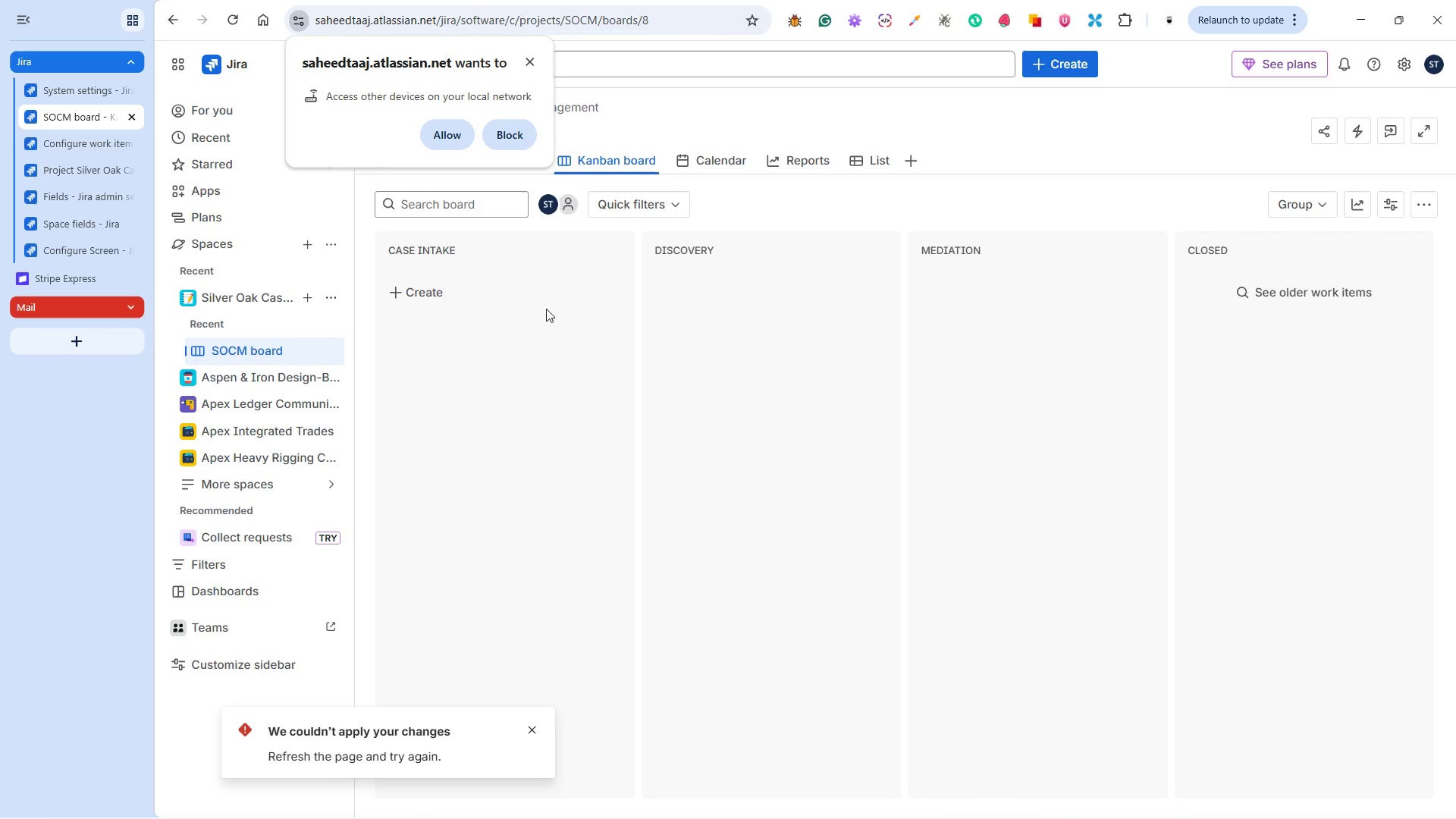 
left_click([527, 66])
 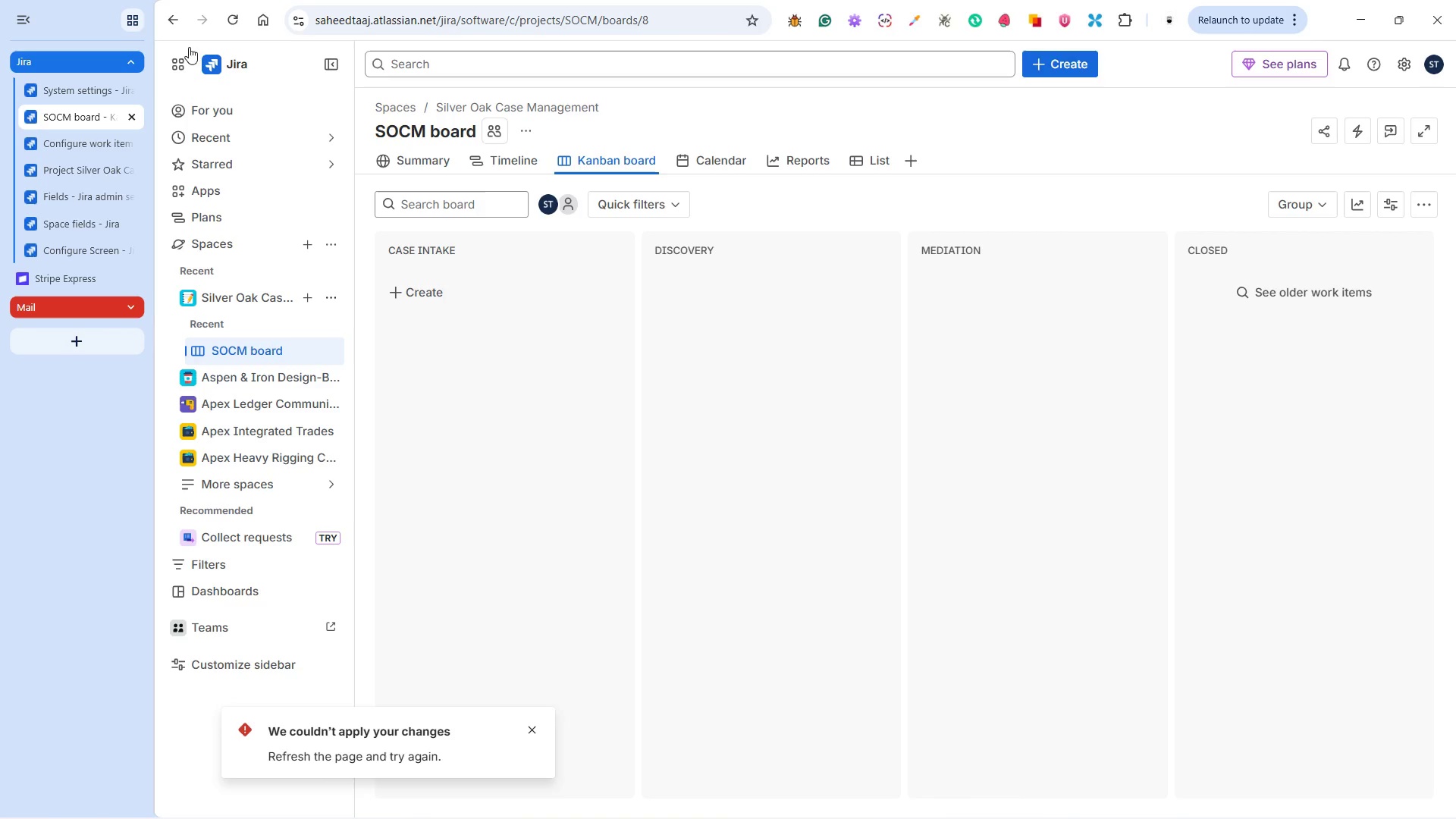 
left_click([171, 17])
 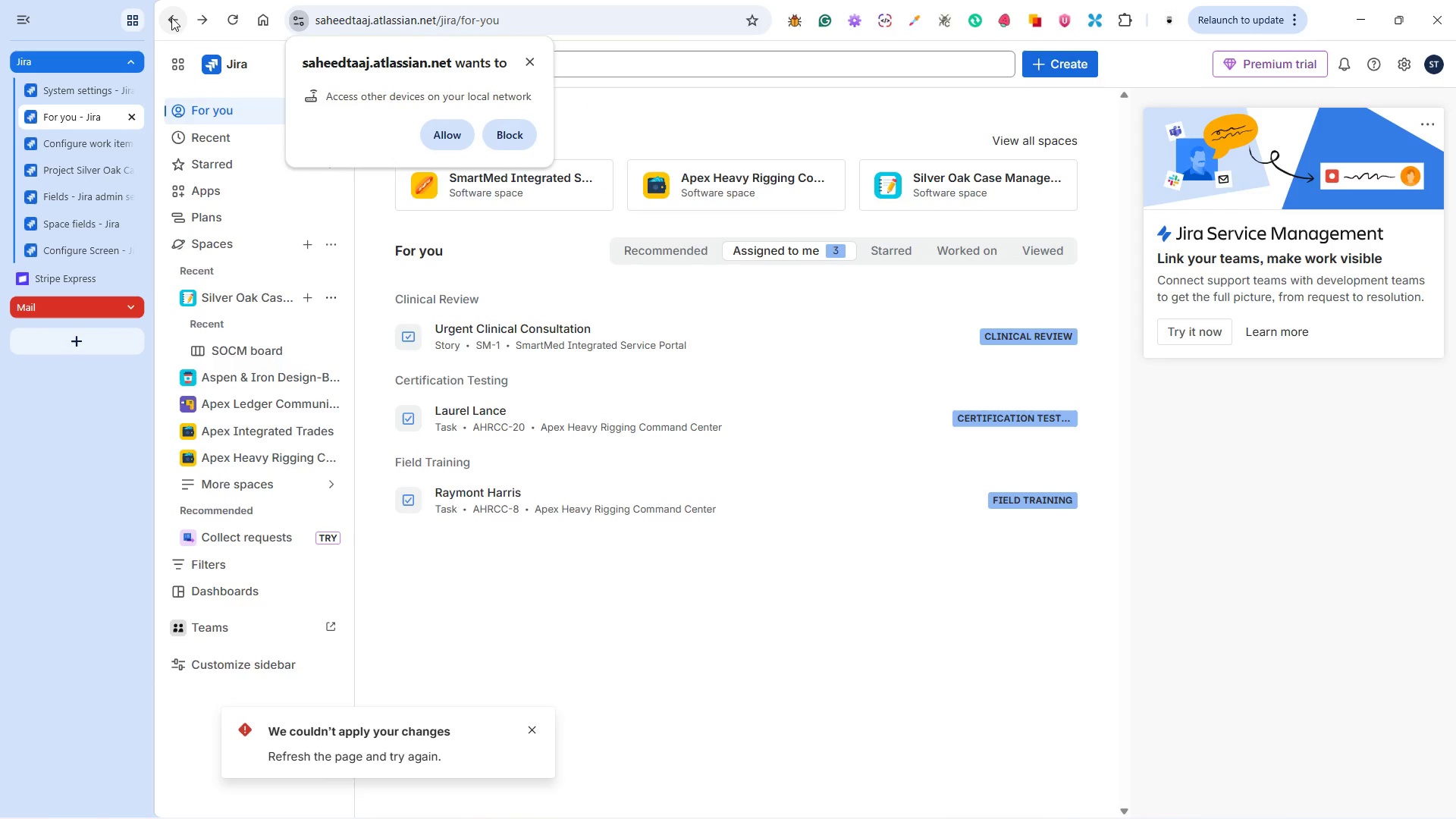 
left_click([171, 17])
 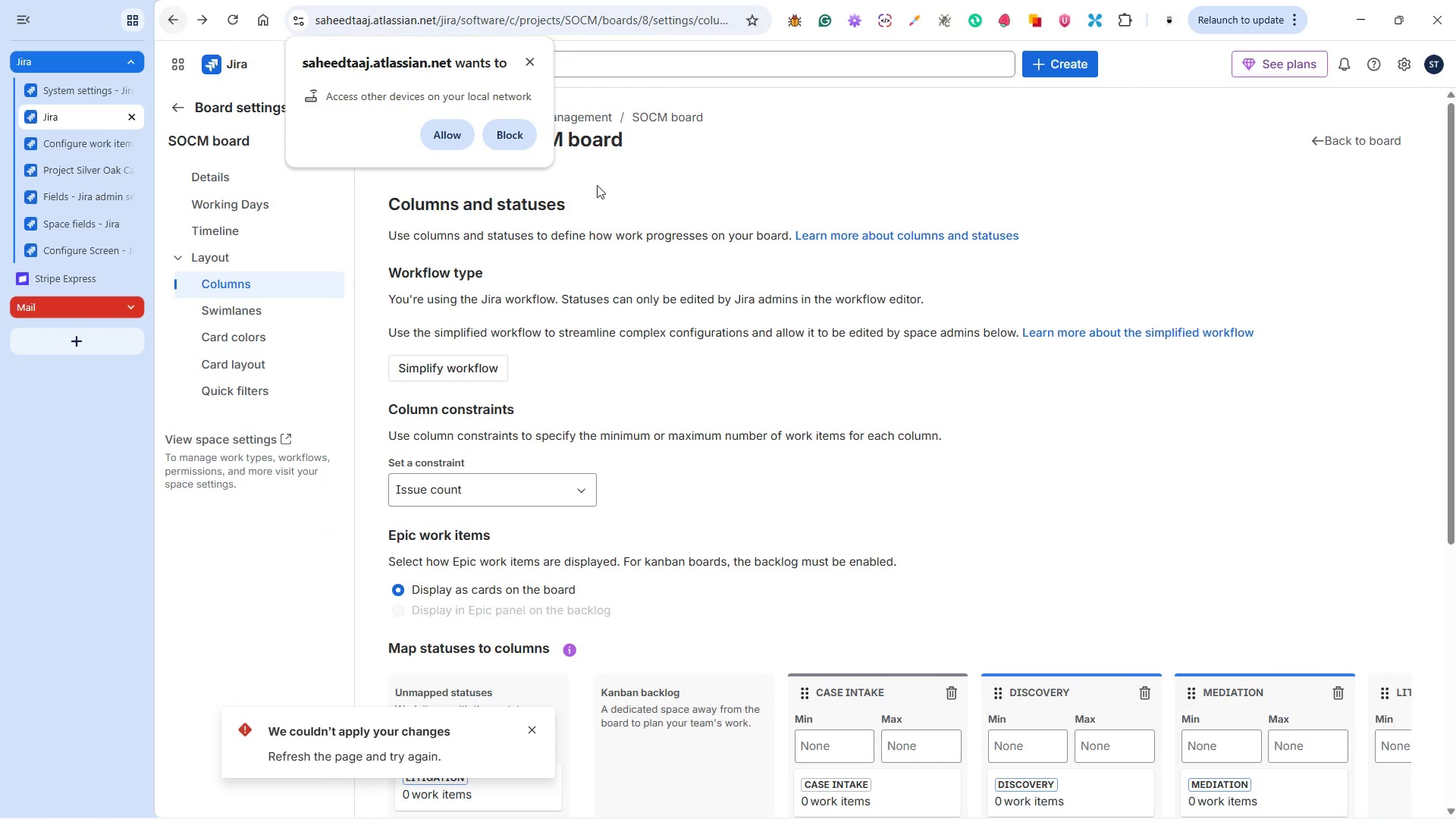 
scroll: coordinate [1076, 416], scroll_direction: down, amount: 7.0
 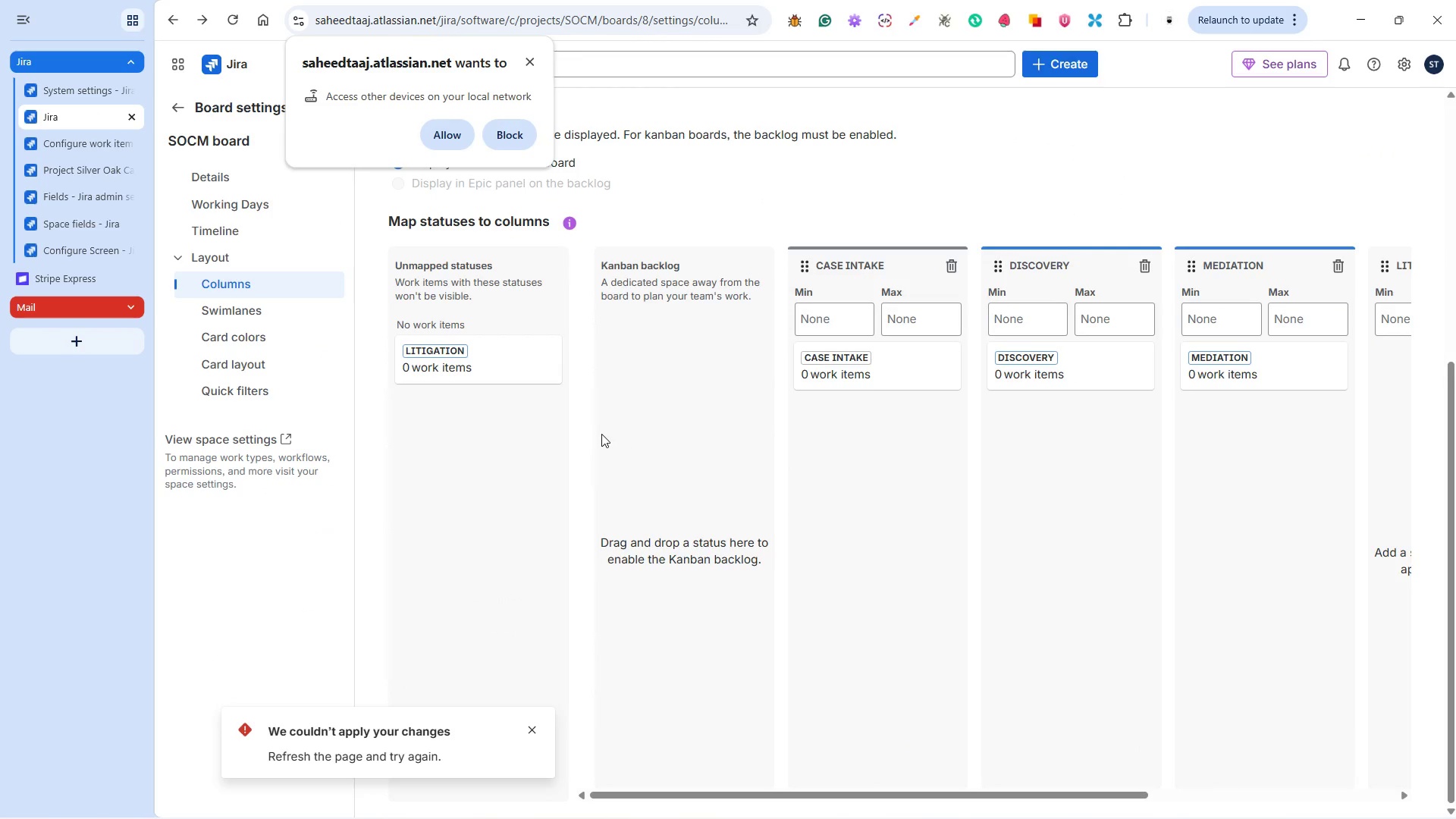 
left_click_drag(start_coordinate=[481, 362], to_coordinate=[1128, 421])
 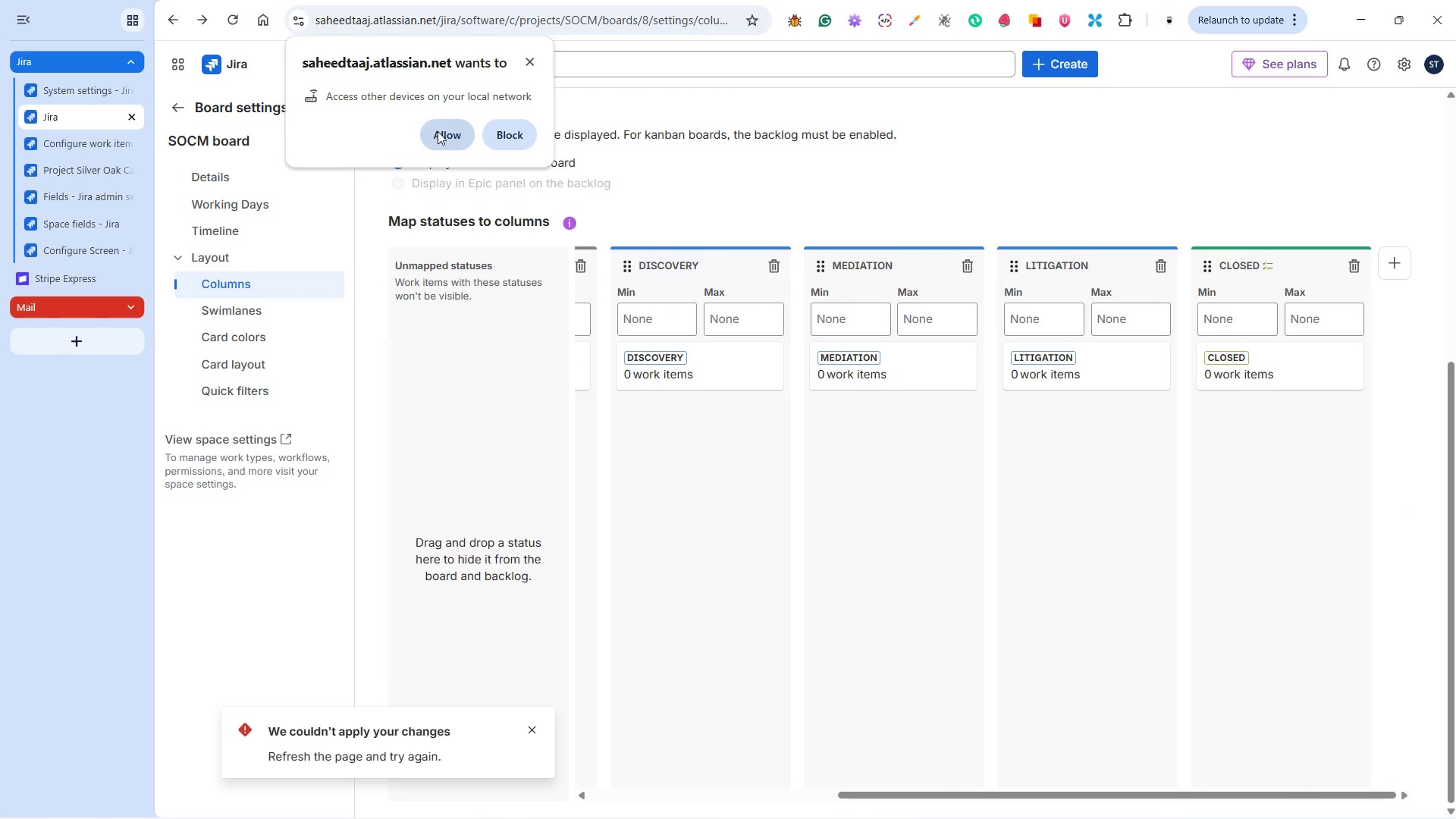 
wait(7.98)
 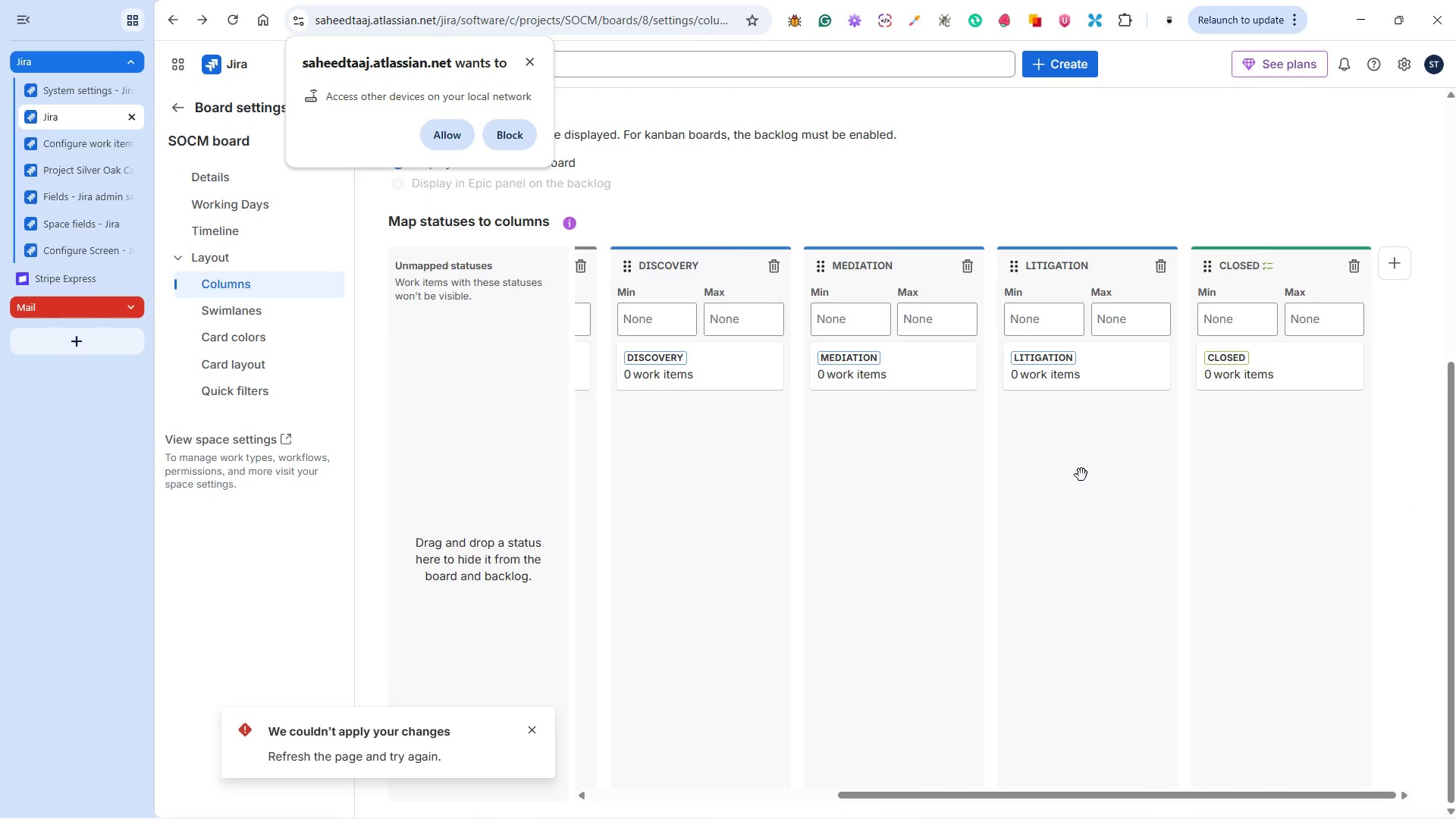 
left_click([440, 136])
 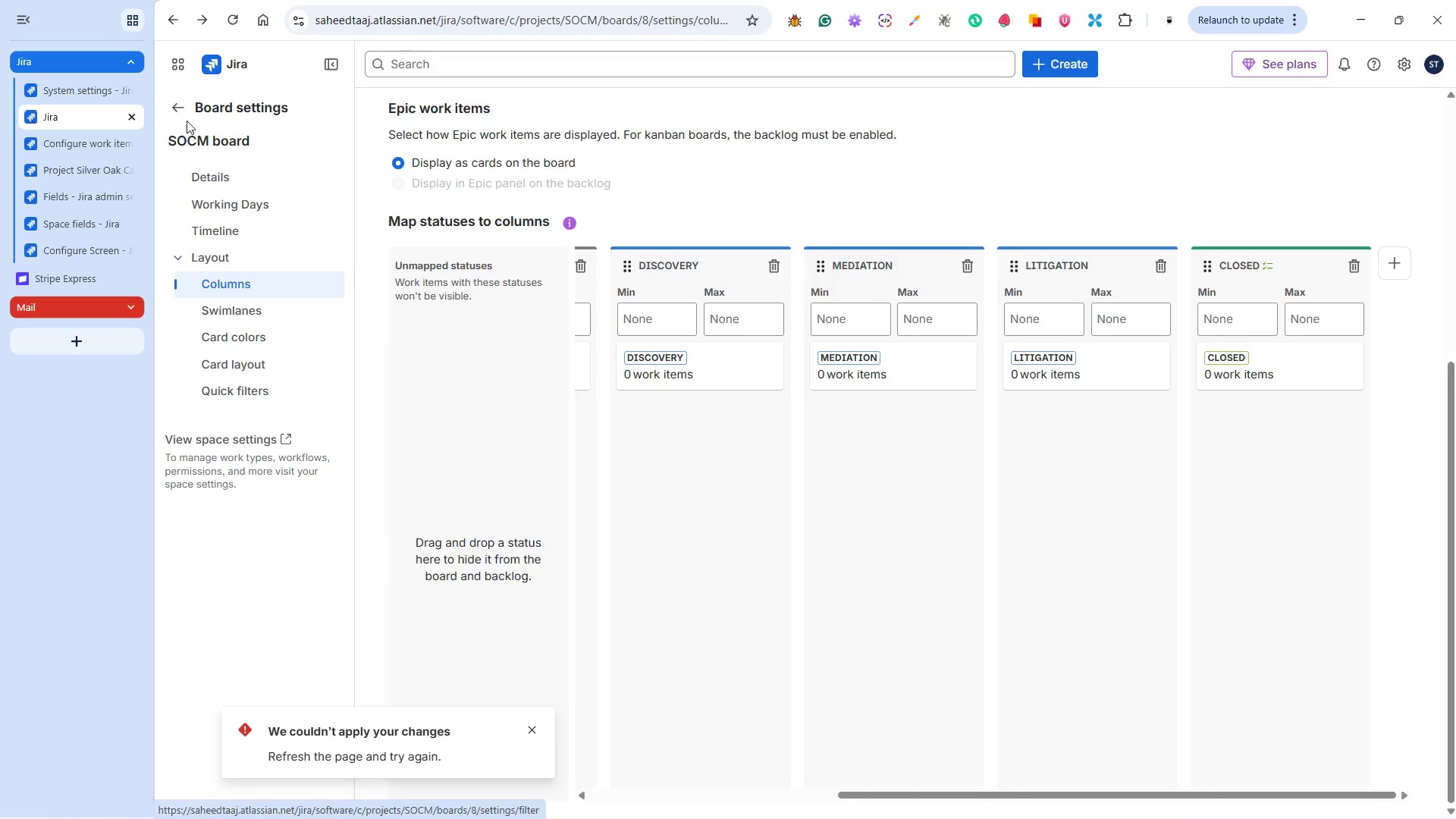 
left_click([249, 65])
 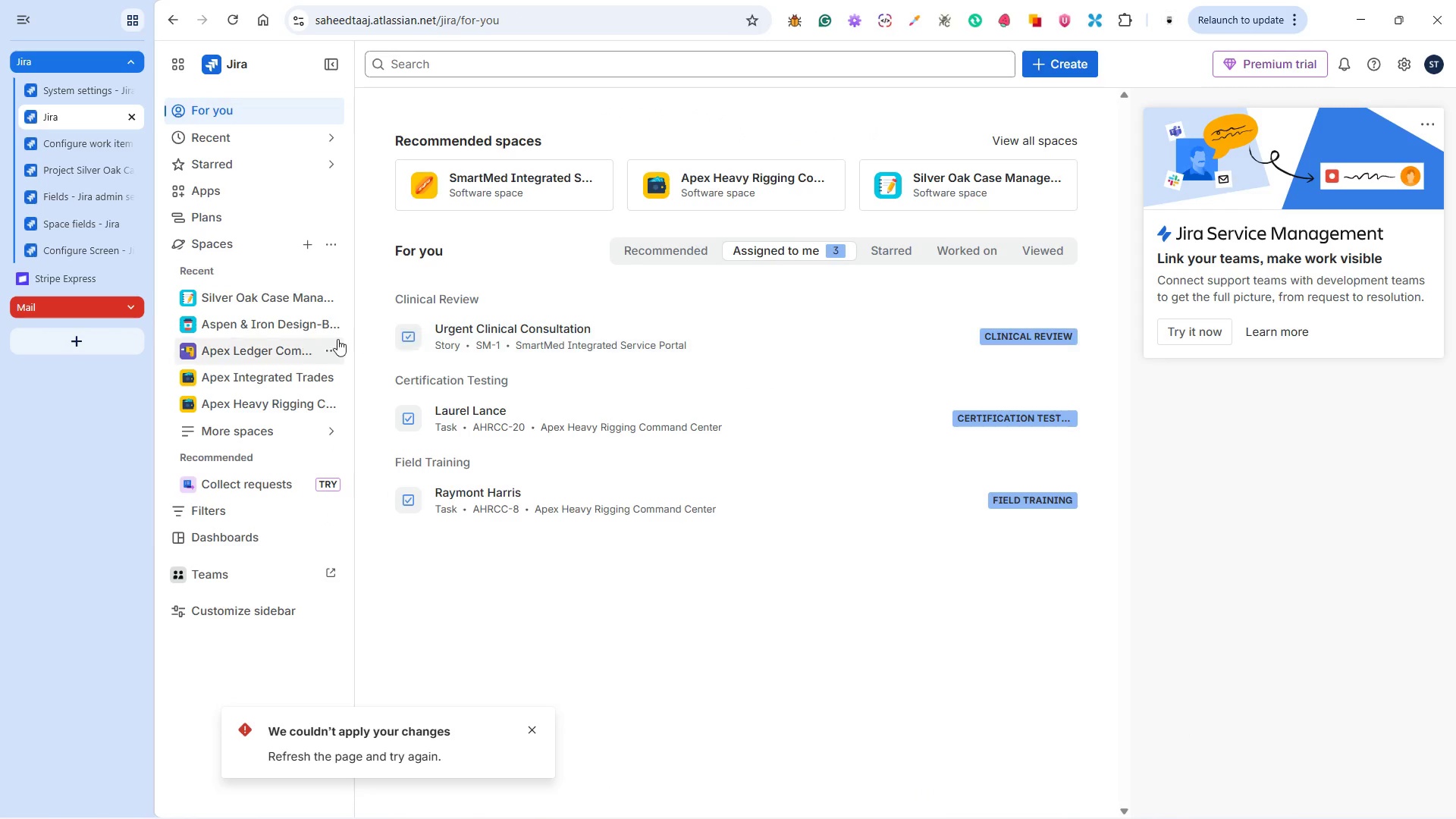 
left_click([274, 302])
 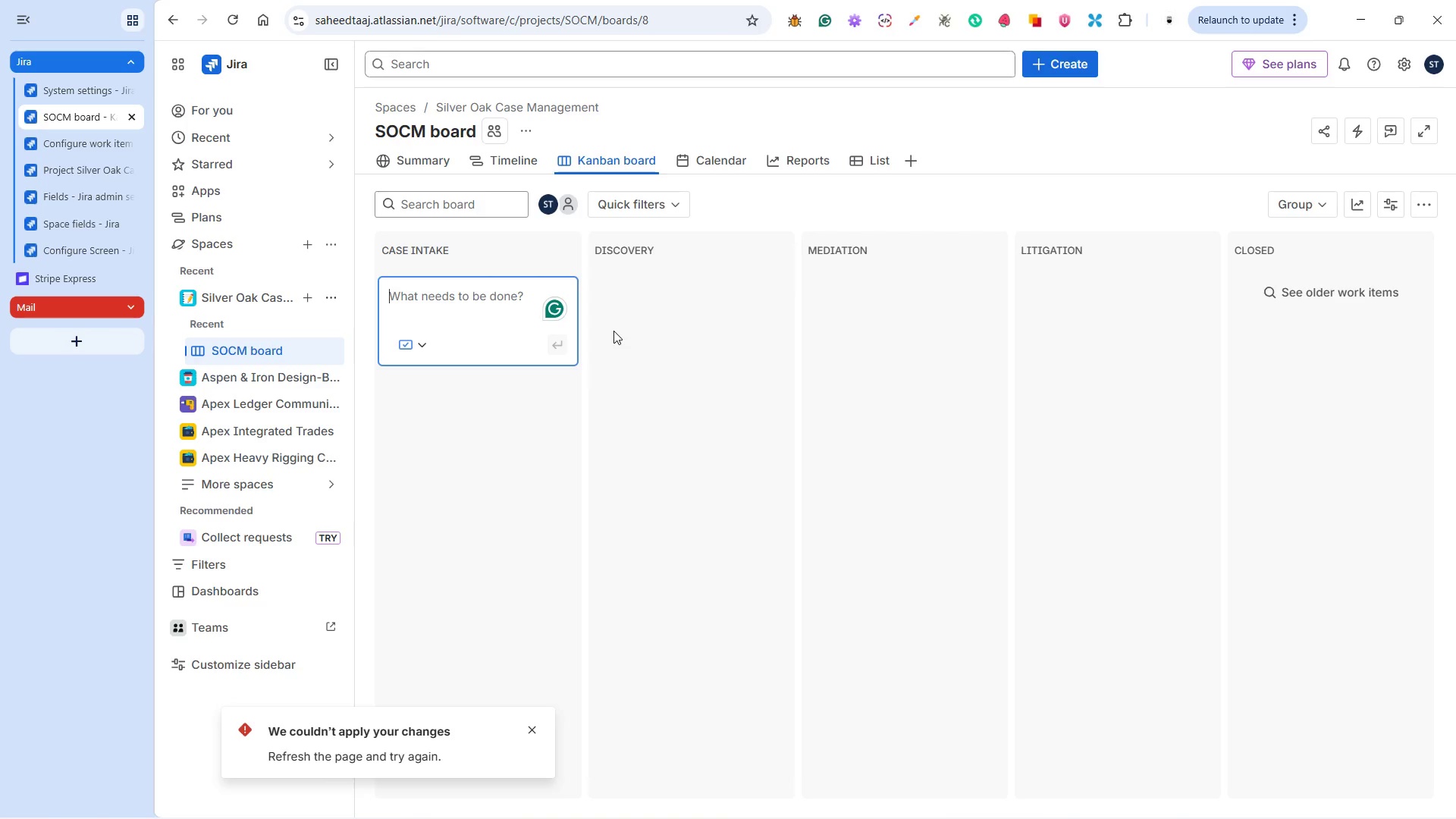 
wait(47.53)
 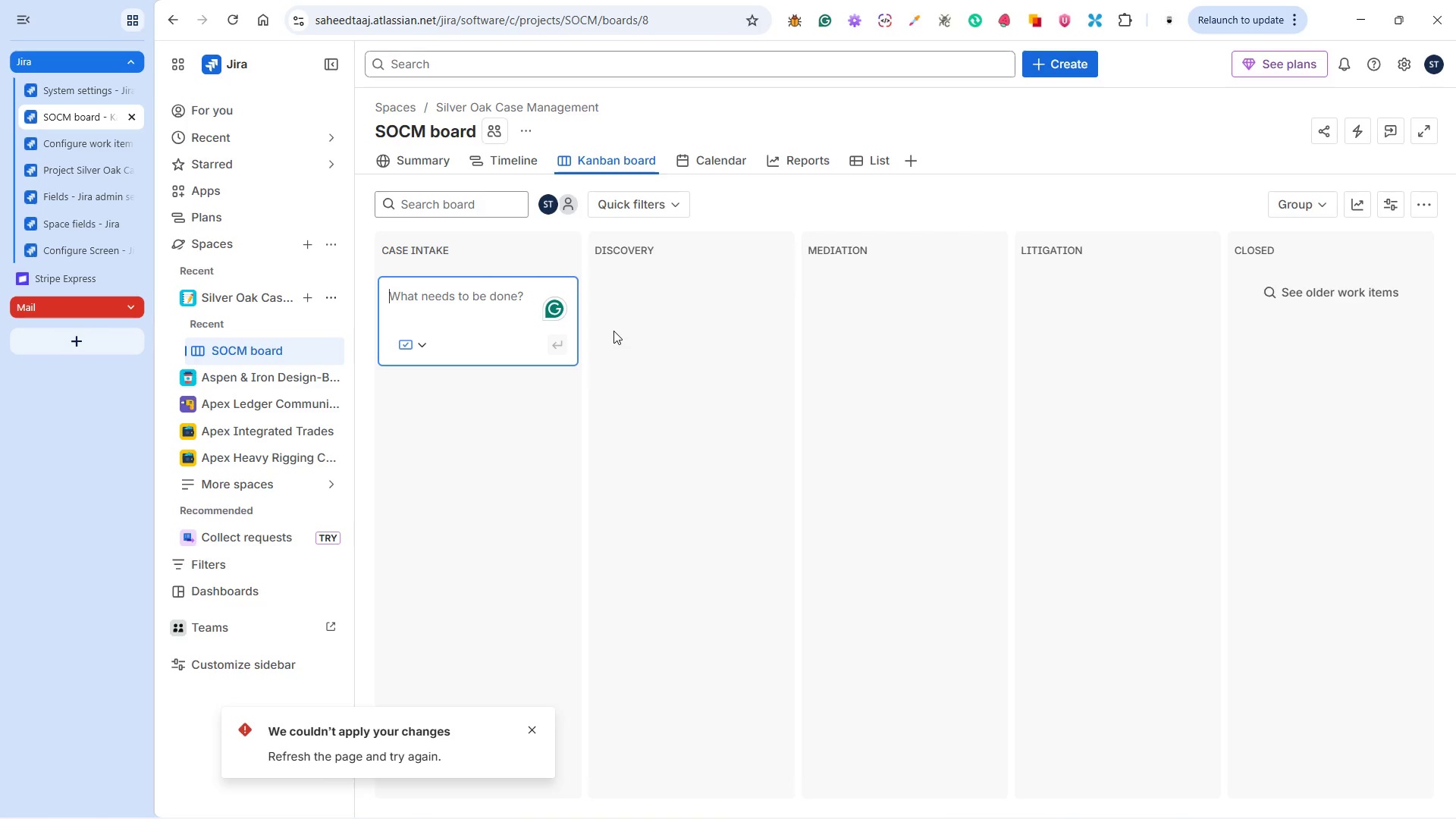 
left_click([1025, 805])
 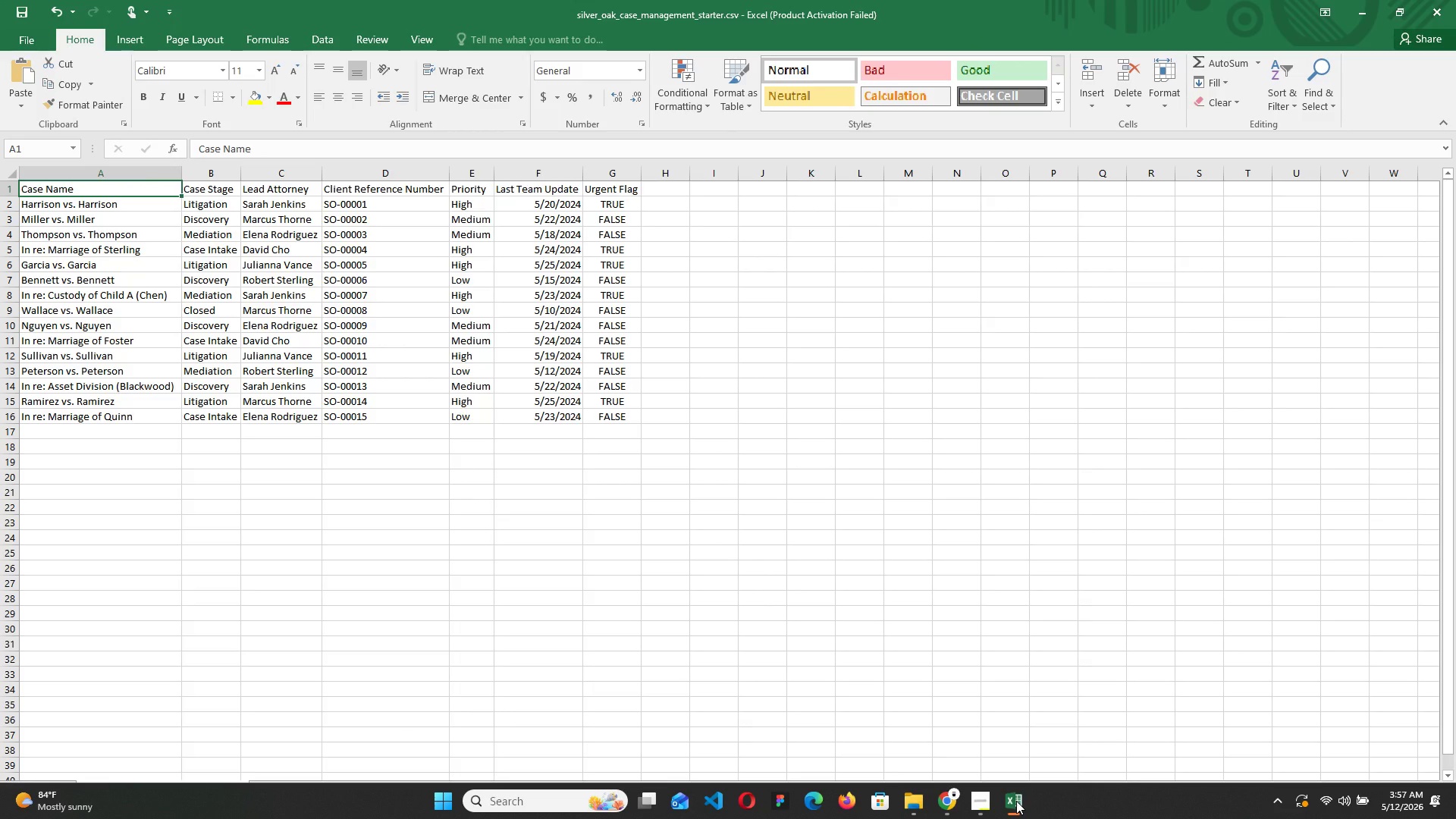 
wait(7.31)
 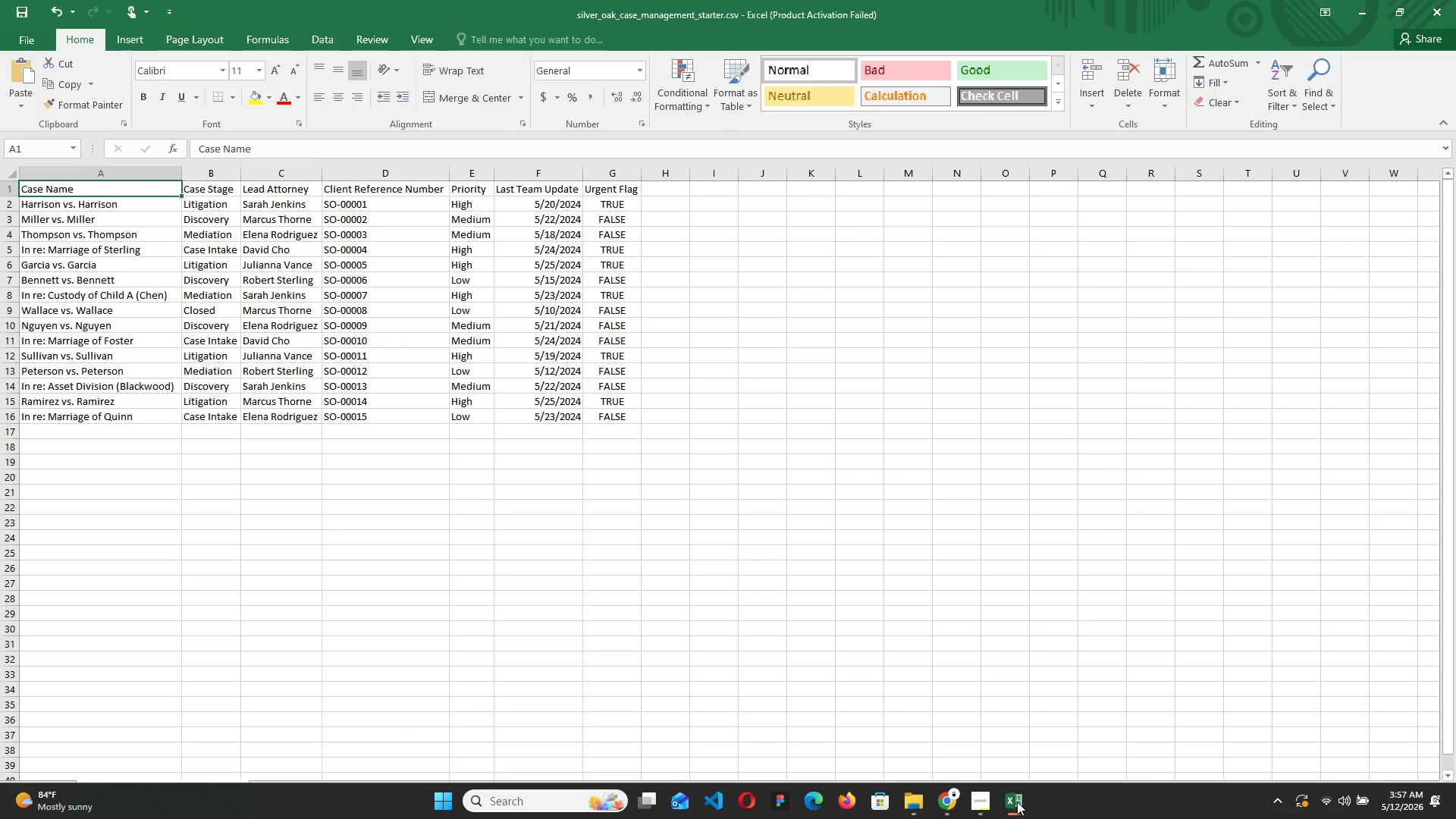 
left_click([1016, 801])
 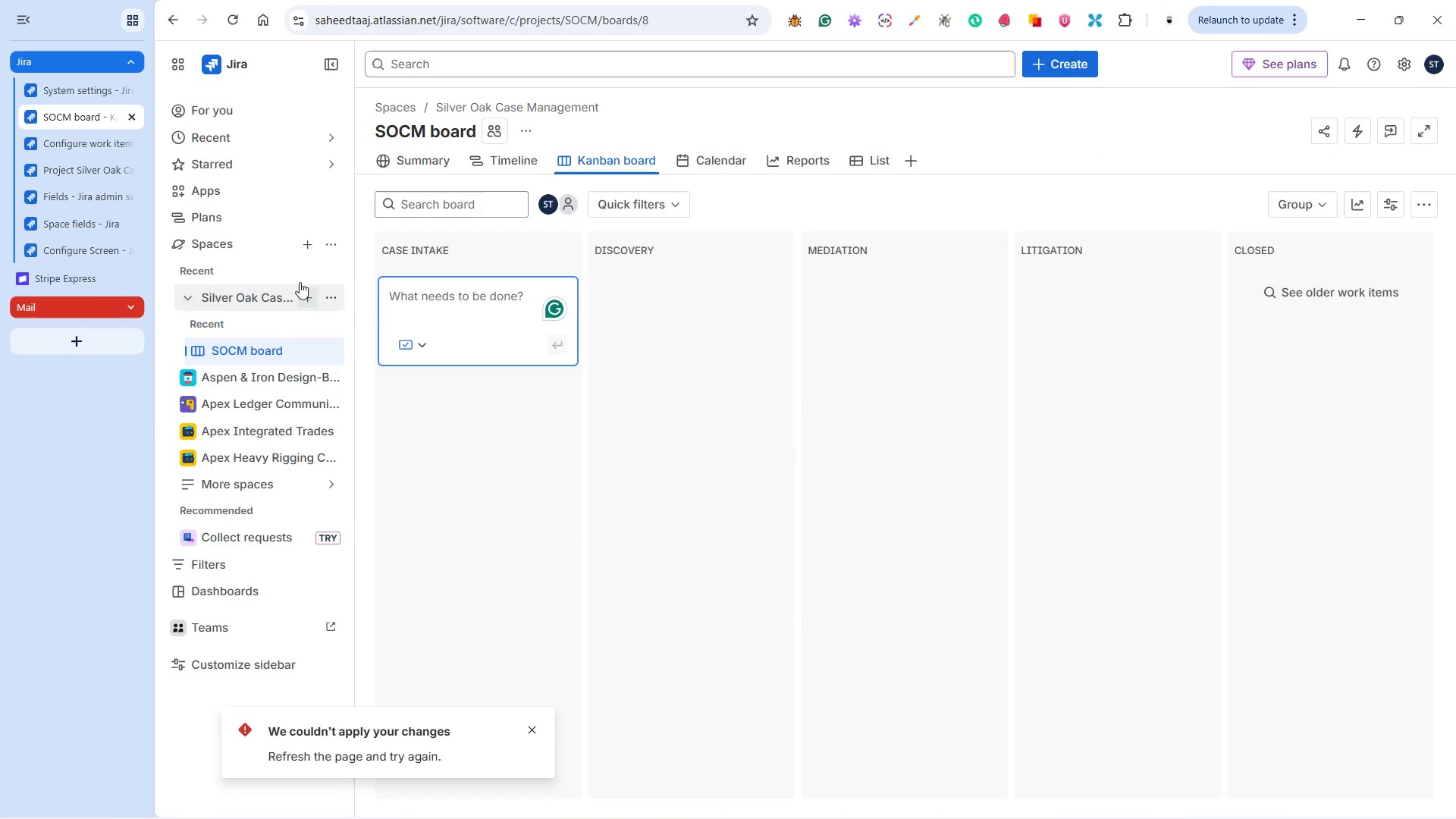 
left_click([86, 143])
 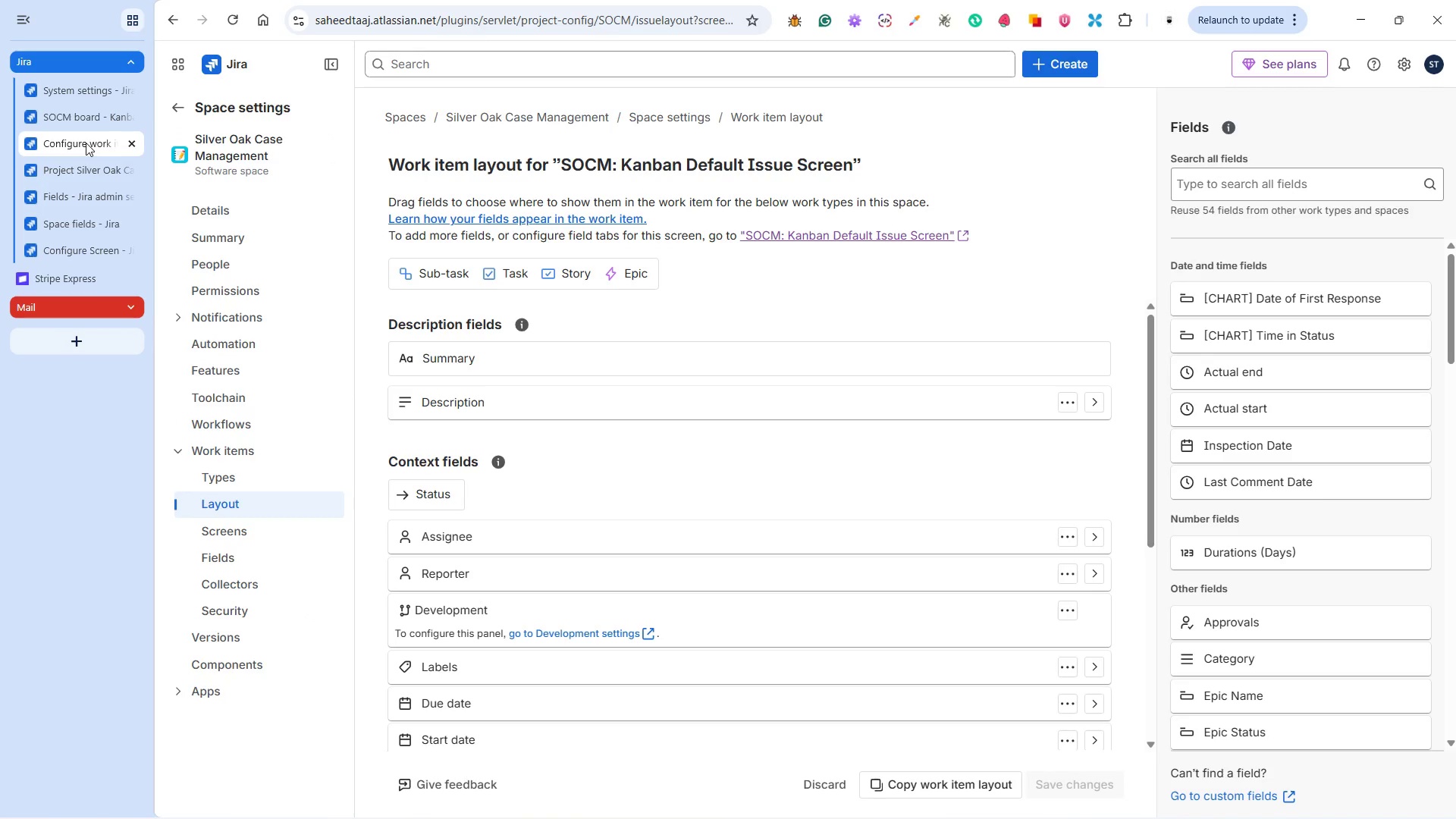 
wait(7.3)
 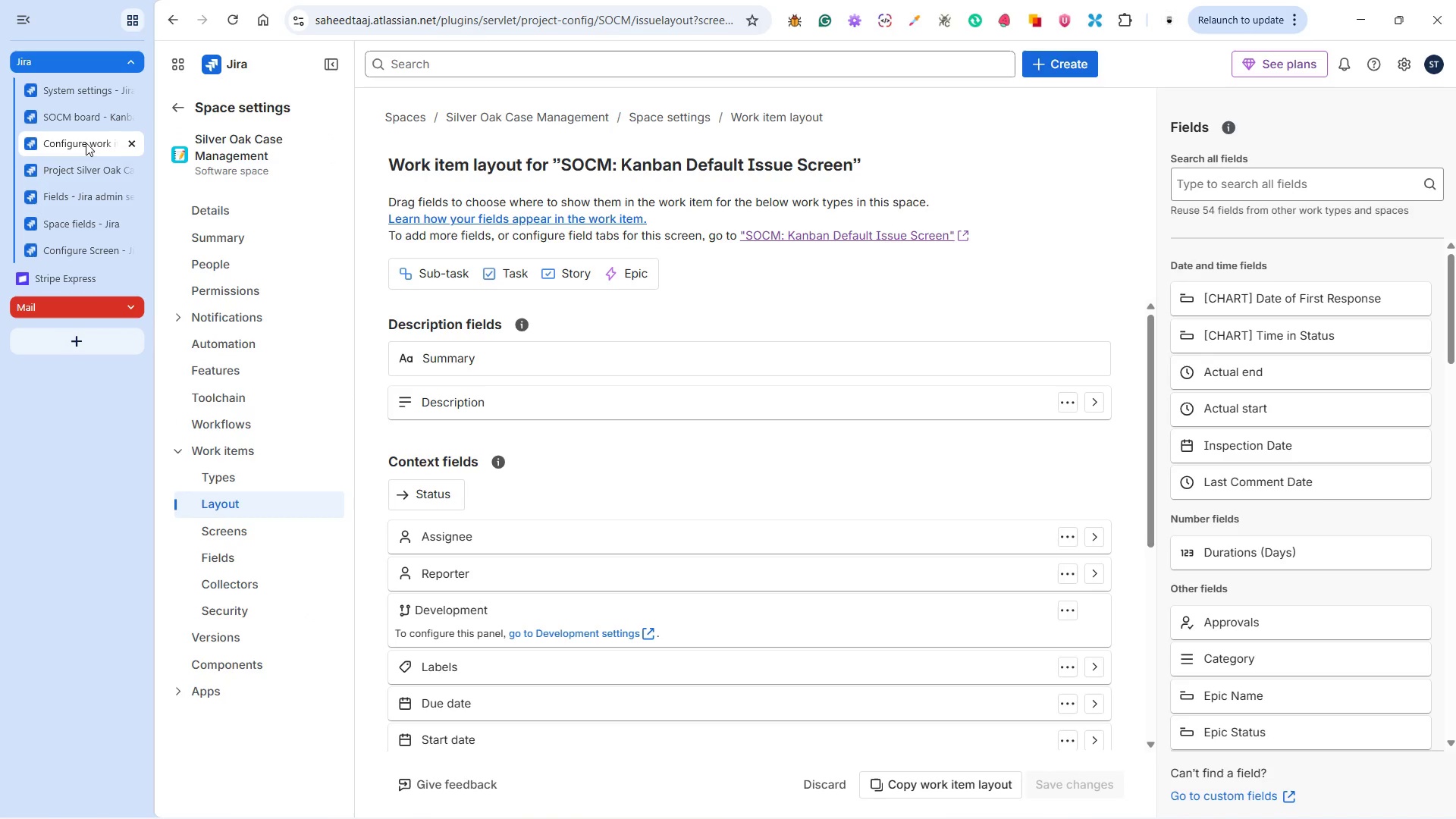 
left_click([70, 174])
 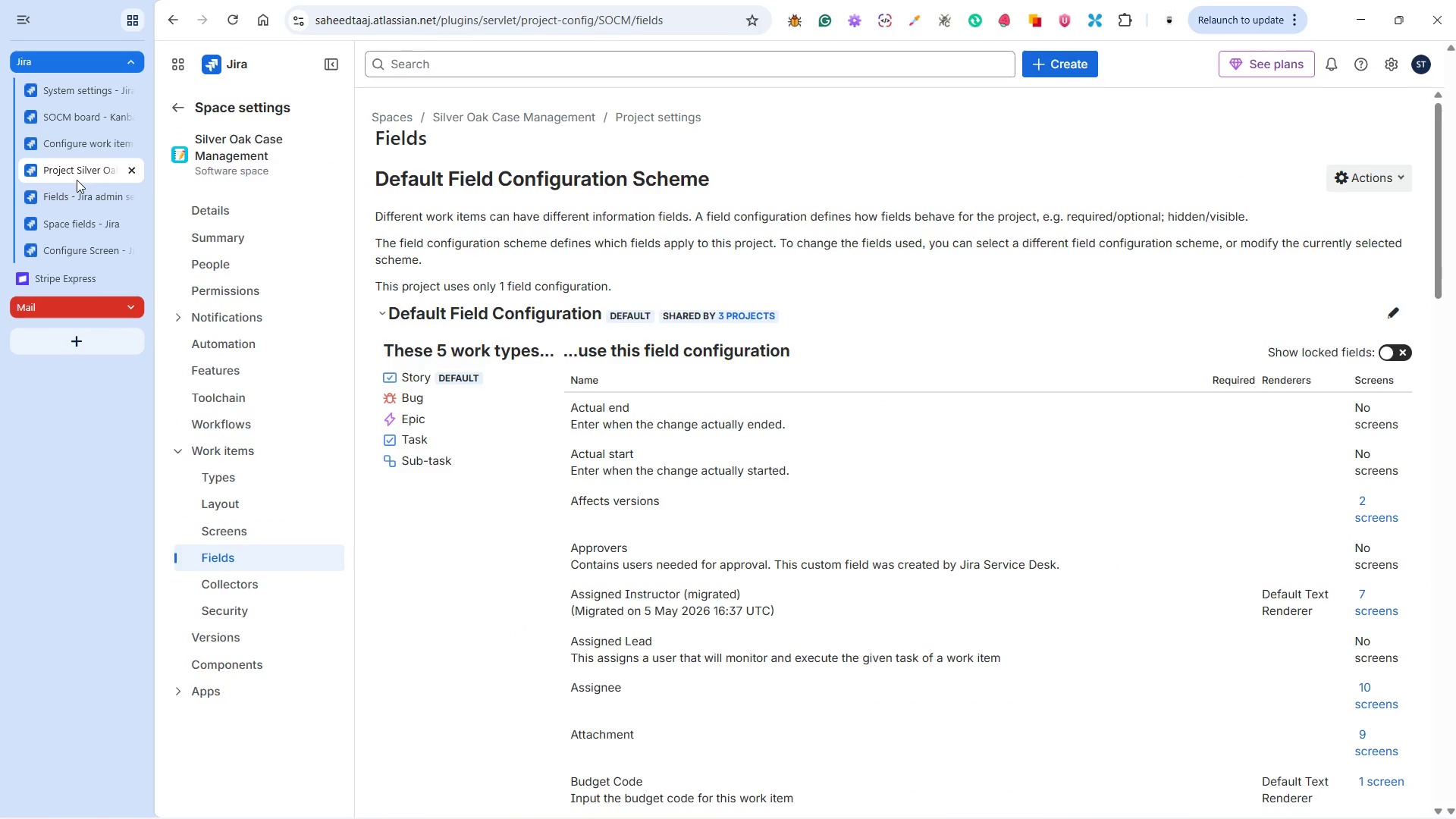 
left_click([80, 191])
 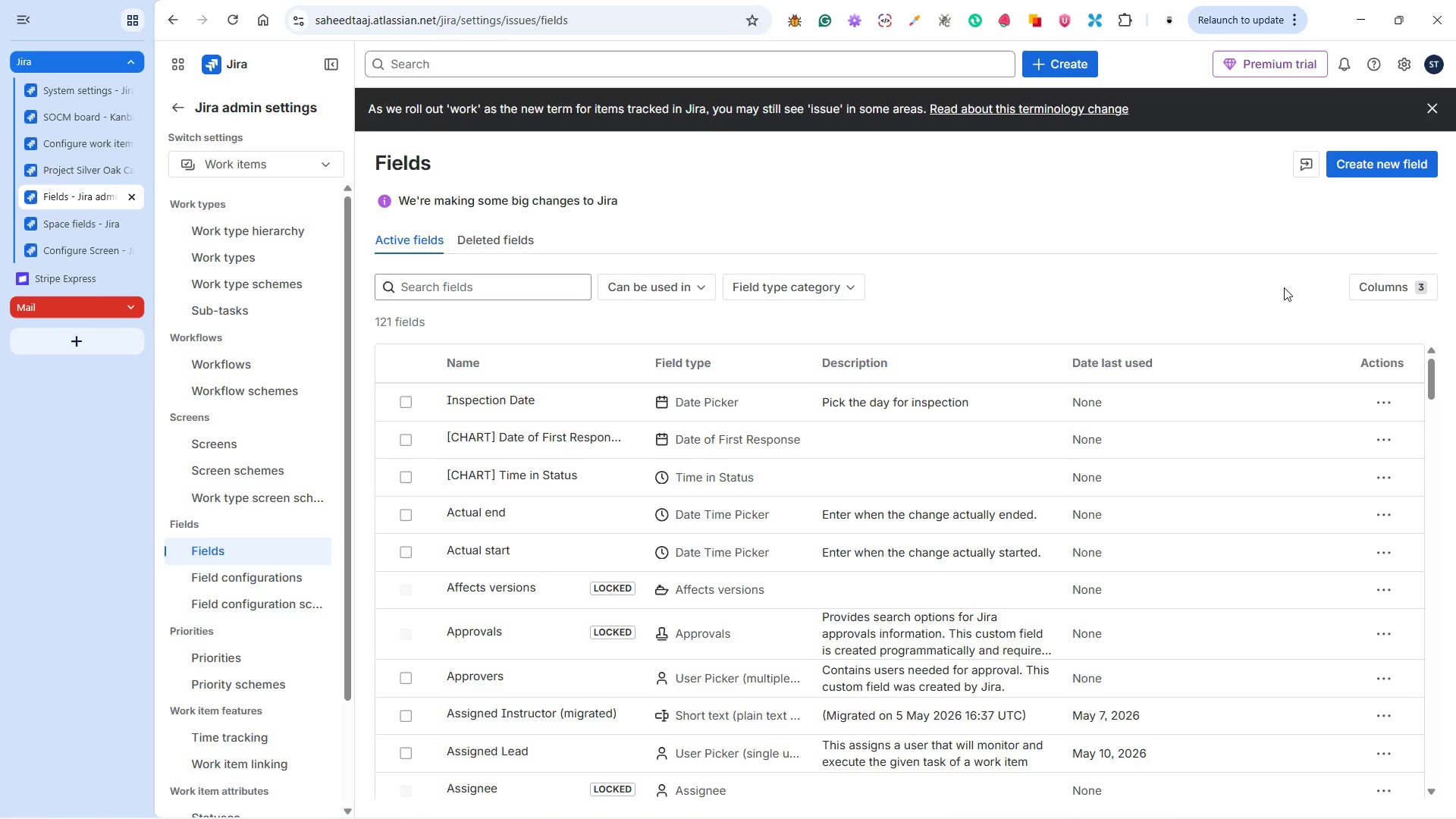 
left_click([1379, 159])
 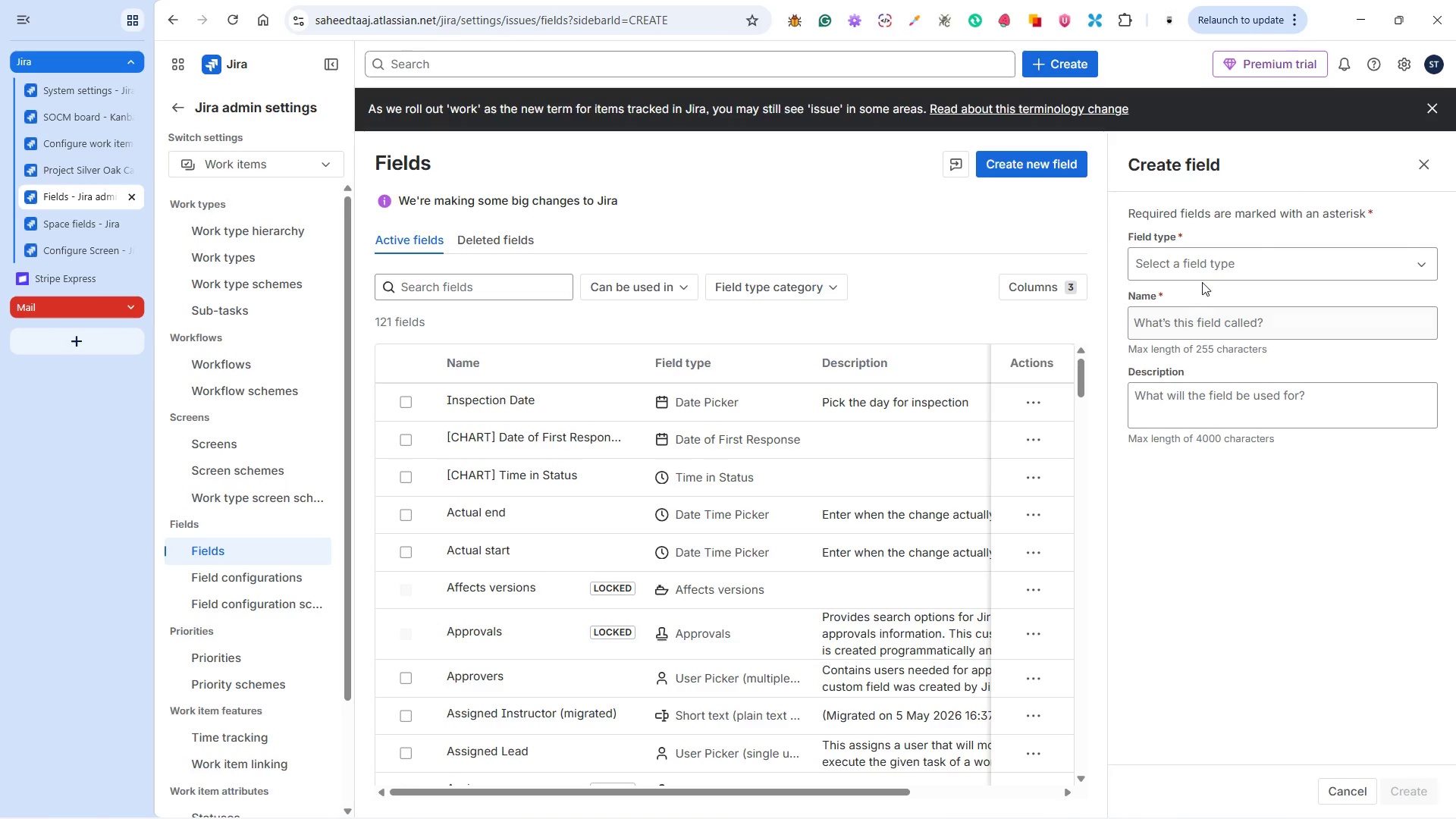 
left_click([1203, 265])
 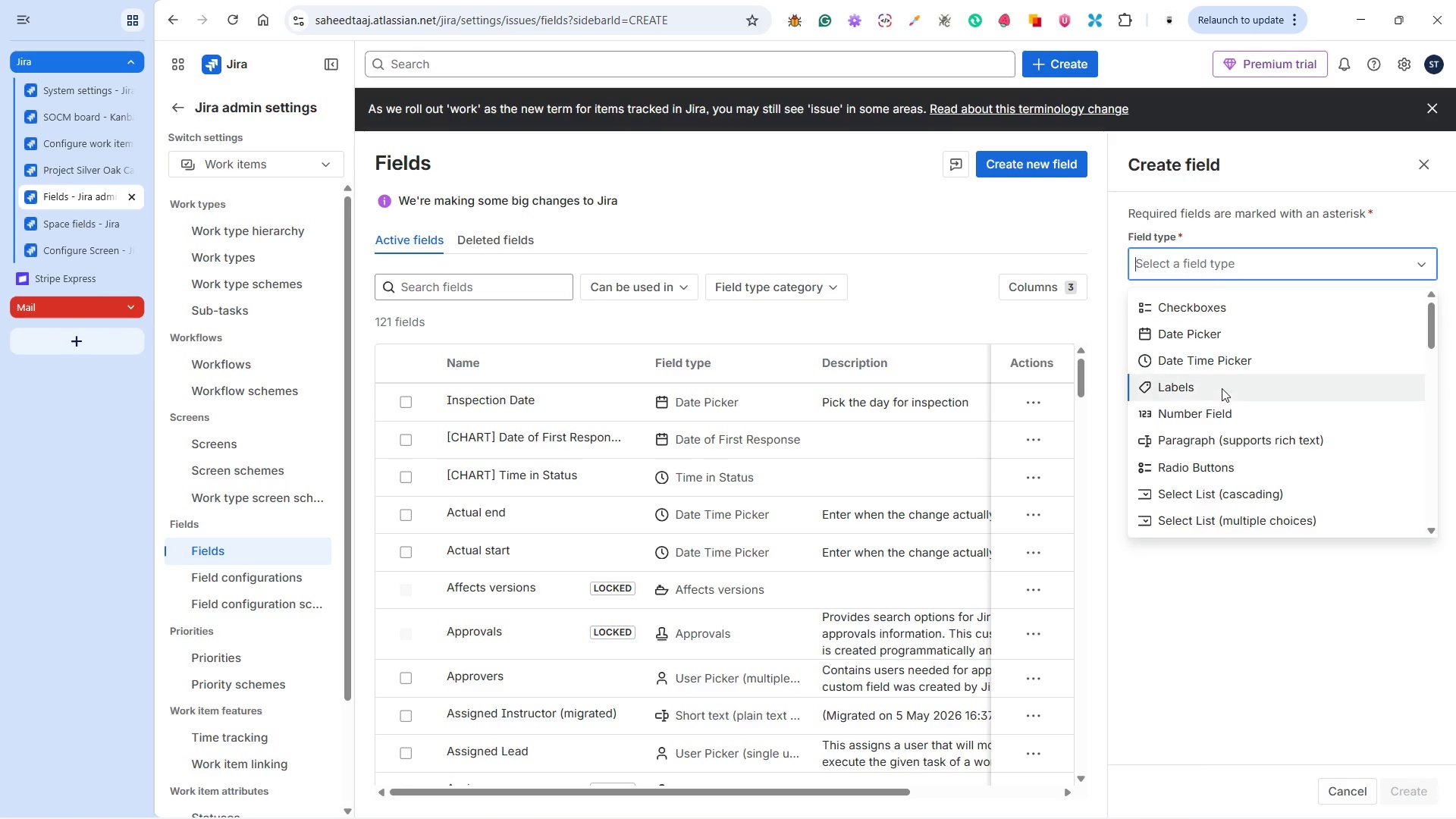 
scroll: coordinate [1222, 388], scroll_direction: down, amount: 4.0
 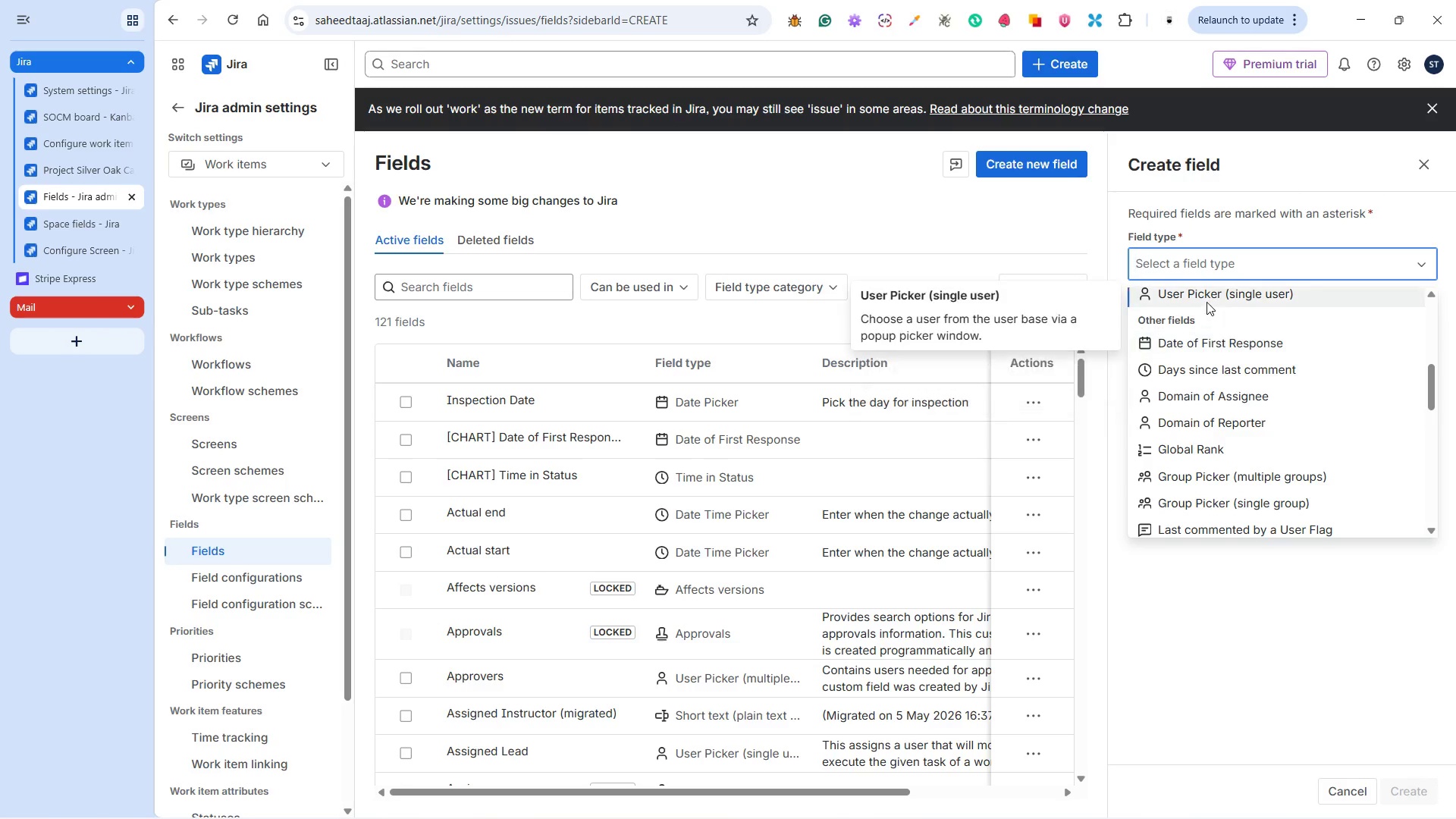 
left_click([1206, 297])
 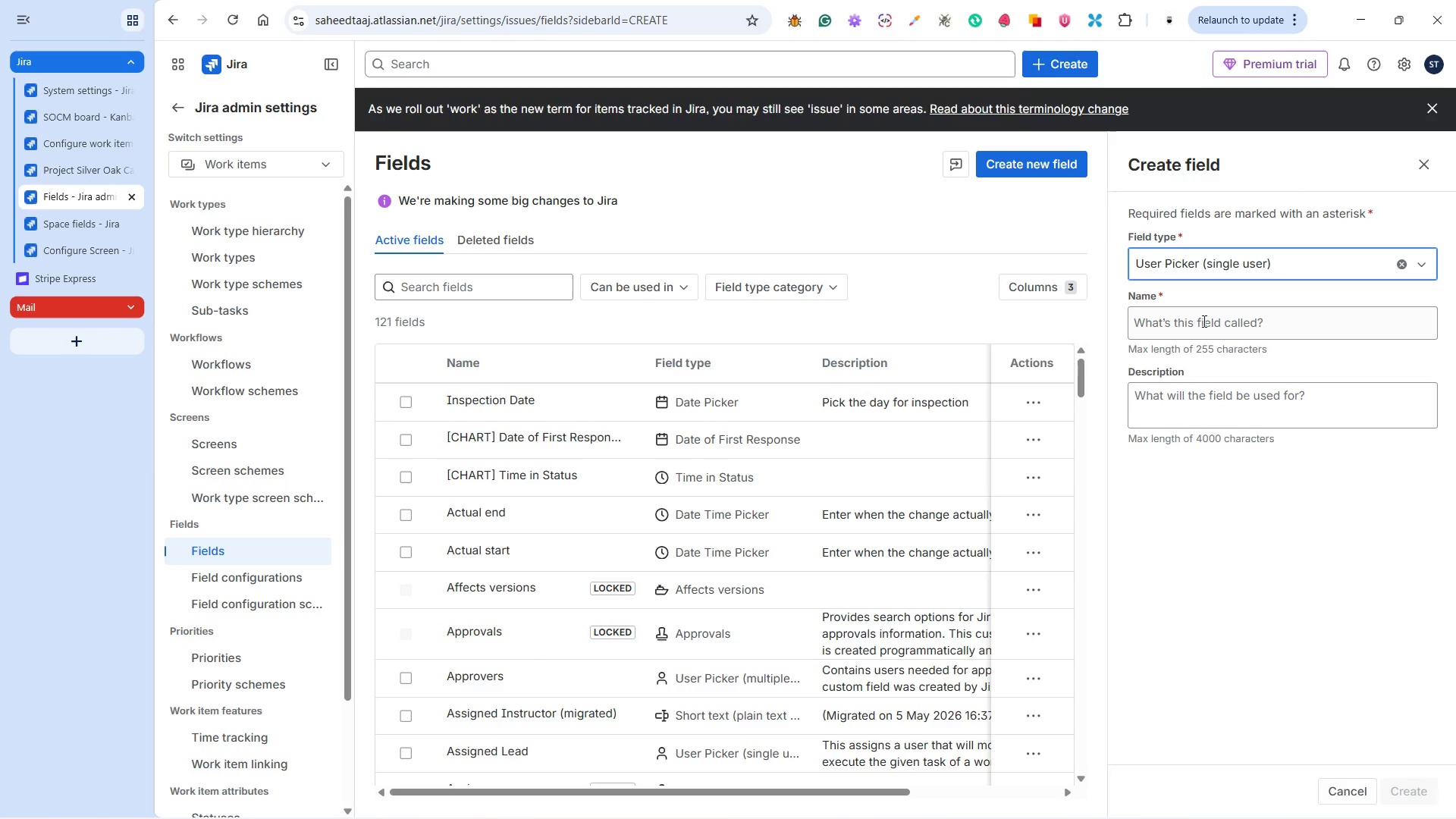 
left_click([1203, 321])
 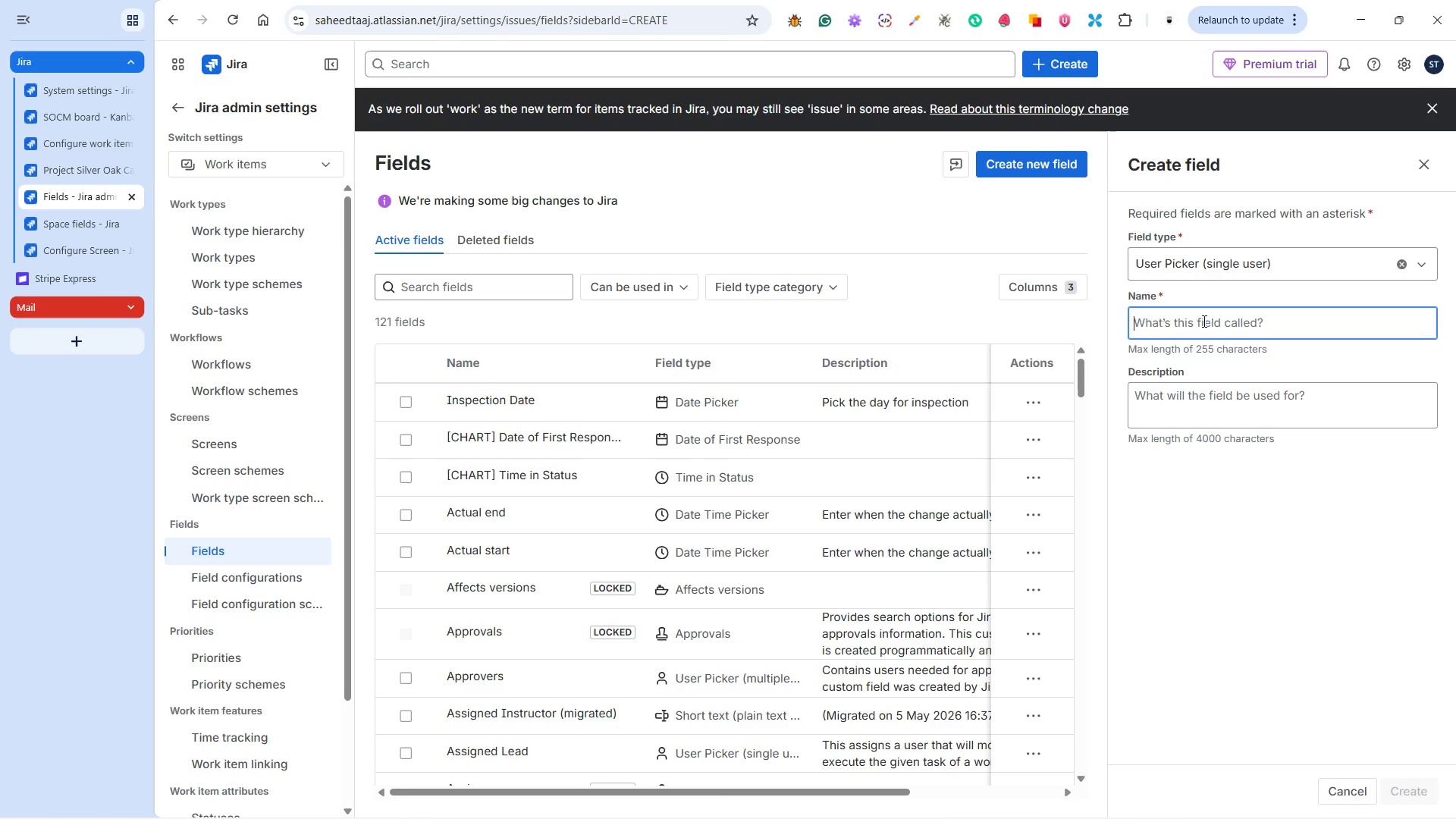 
type(Lead Attorney)
 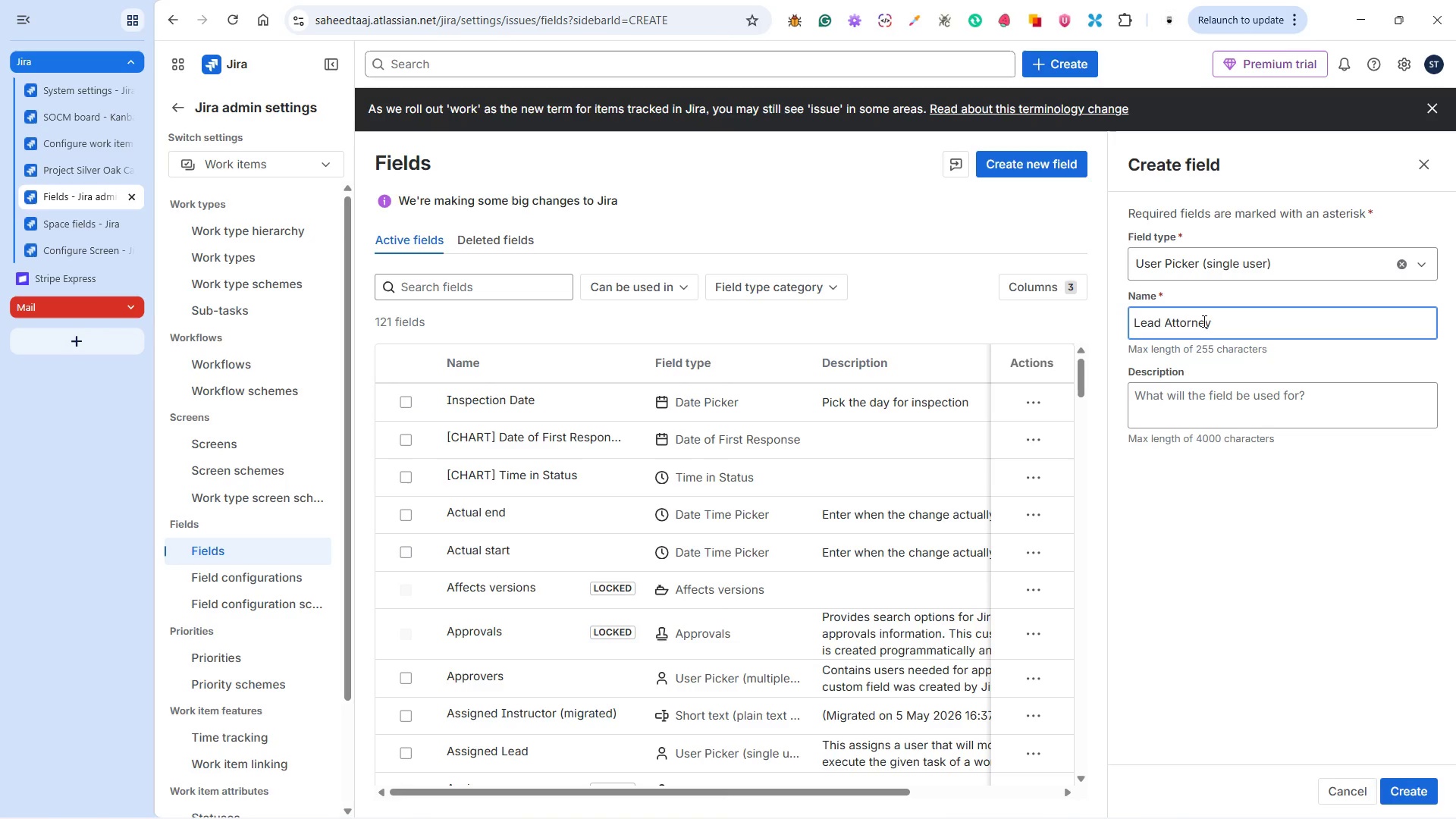 
wait(8.7)
 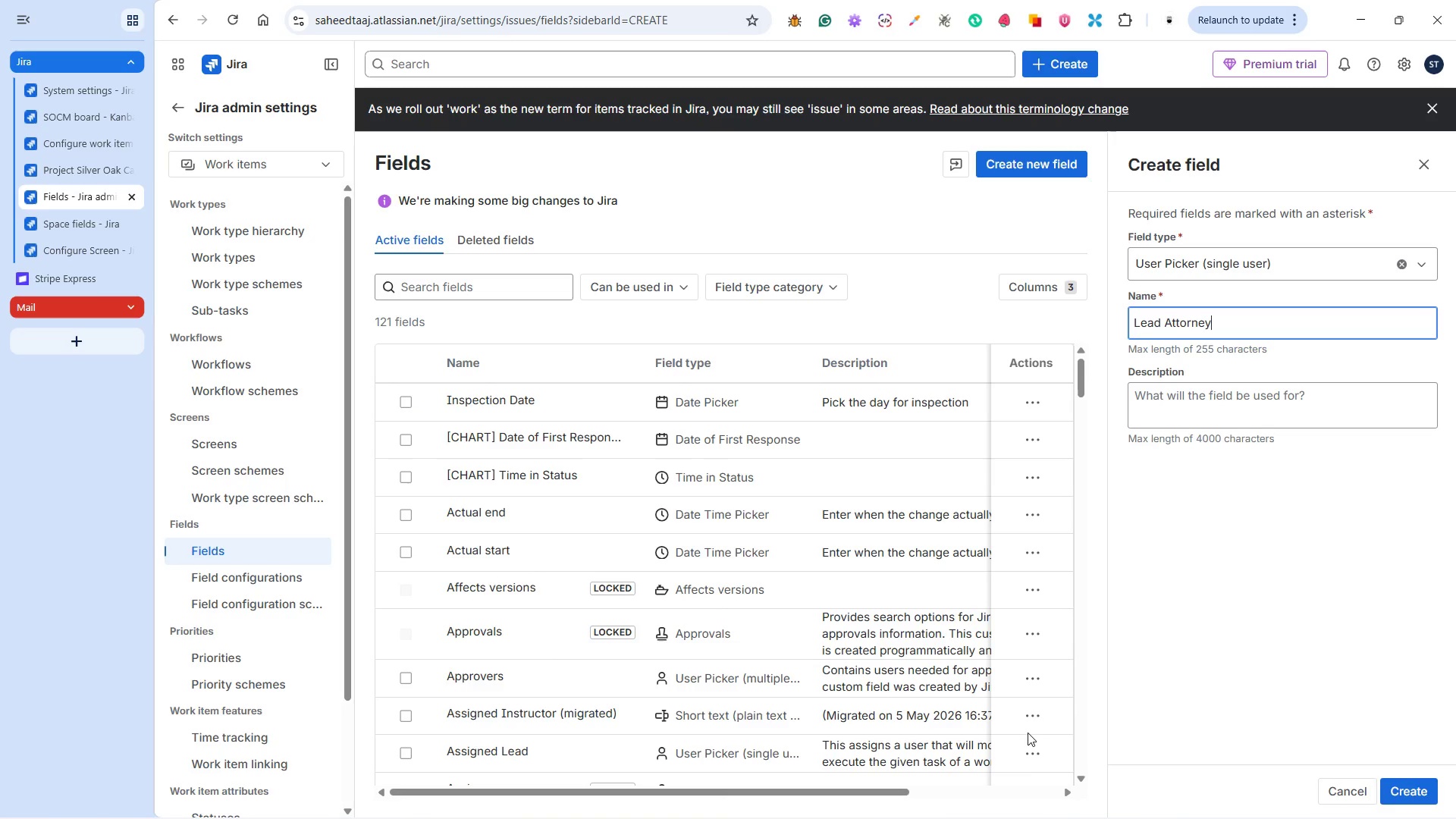 
left_click([987, 795])